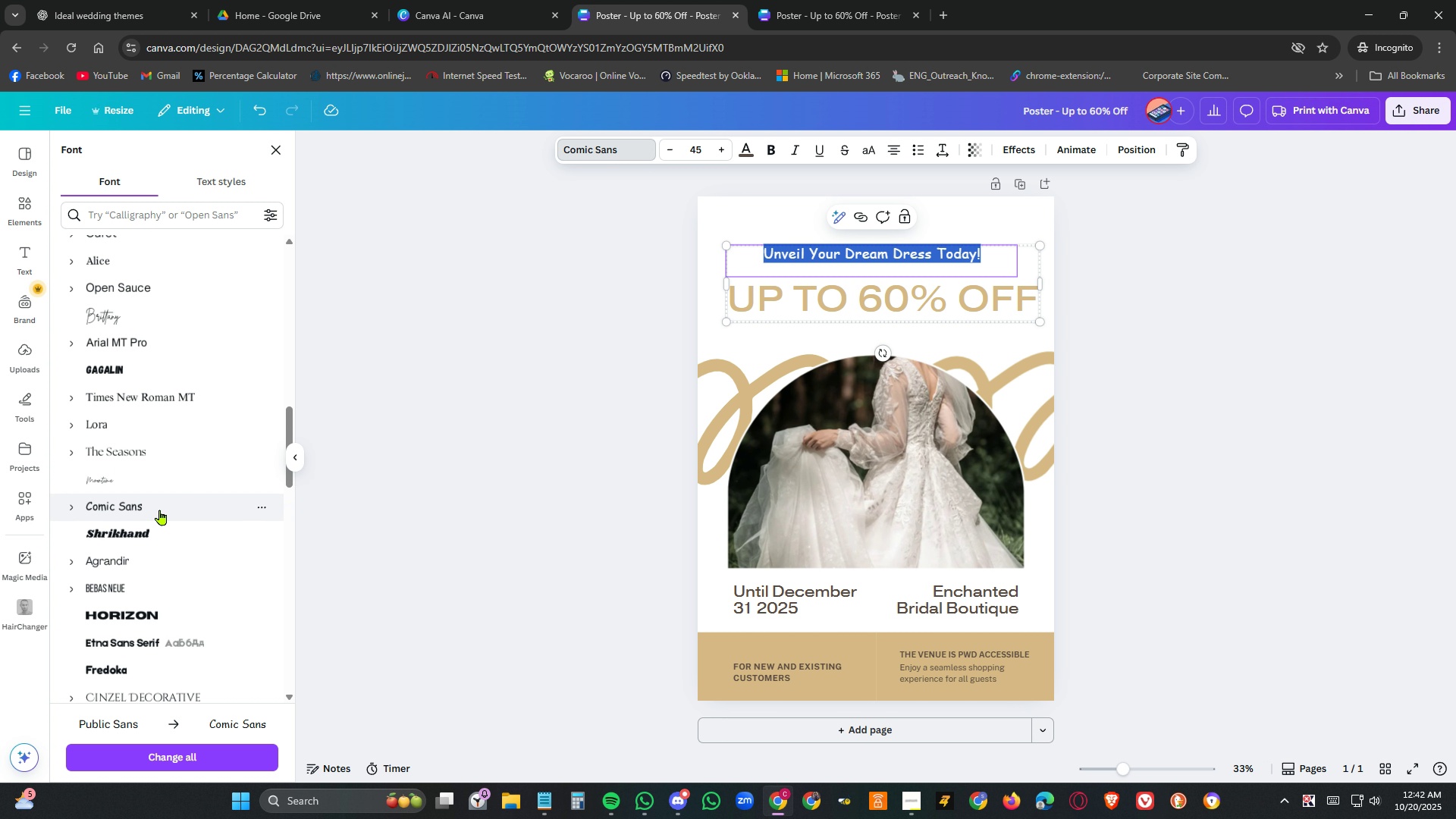 
scroll: coordinate [168, 507], scroll_direction: down, amount: 1.0
 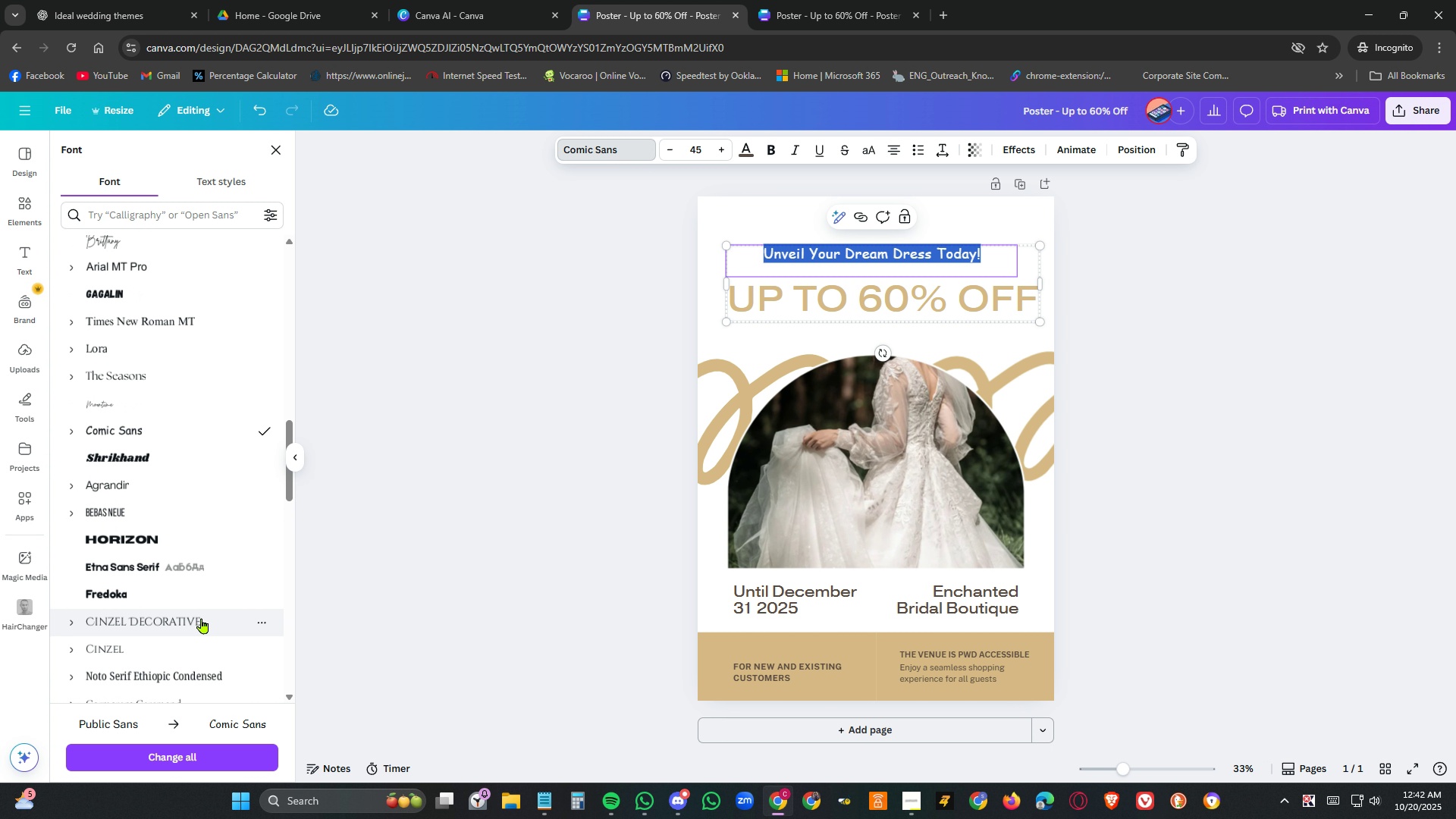 
left_click([202, 618])
 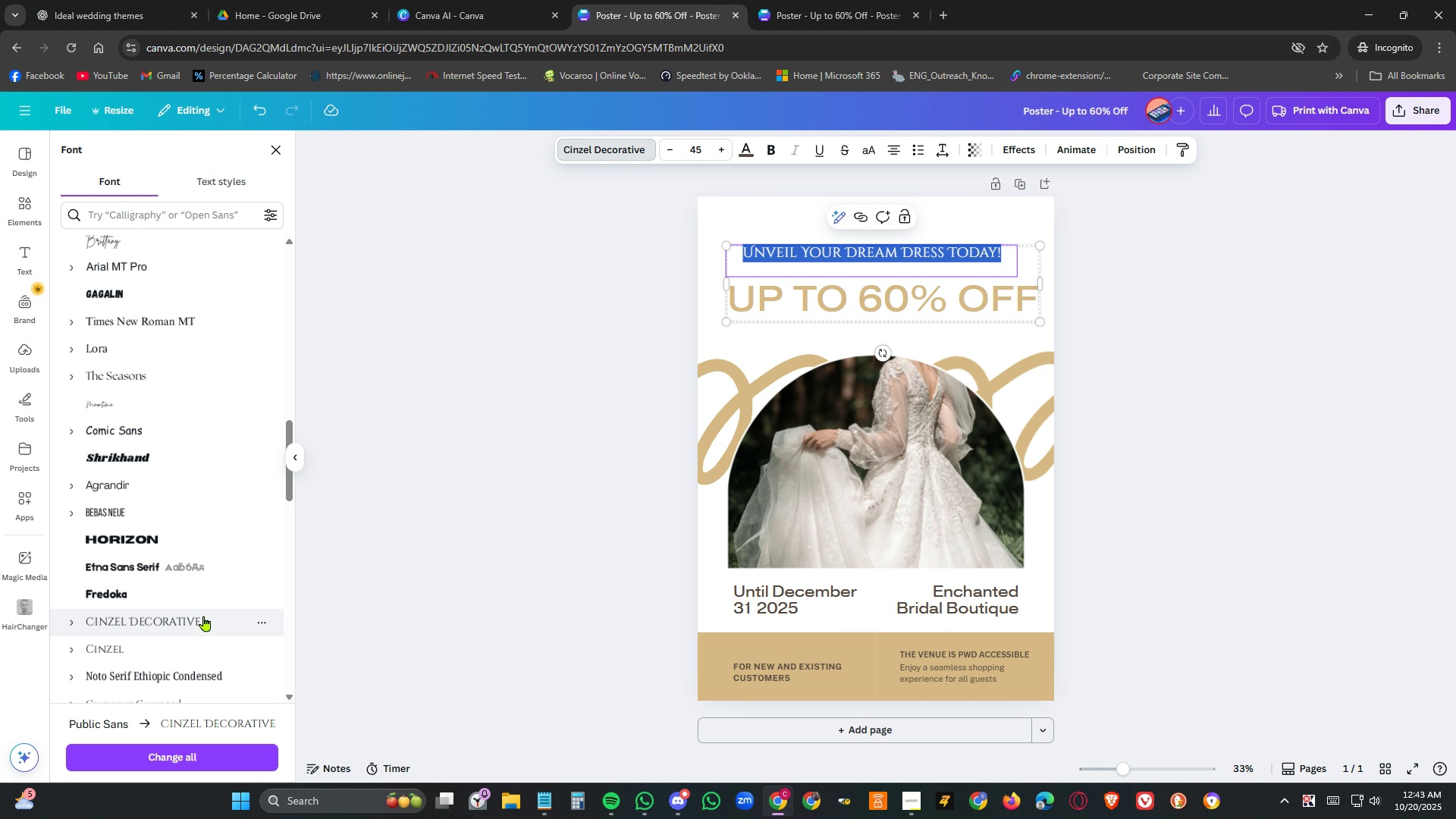 
scroll: coordinate [235, 606], scroll_direction: up, amount: 20.0
 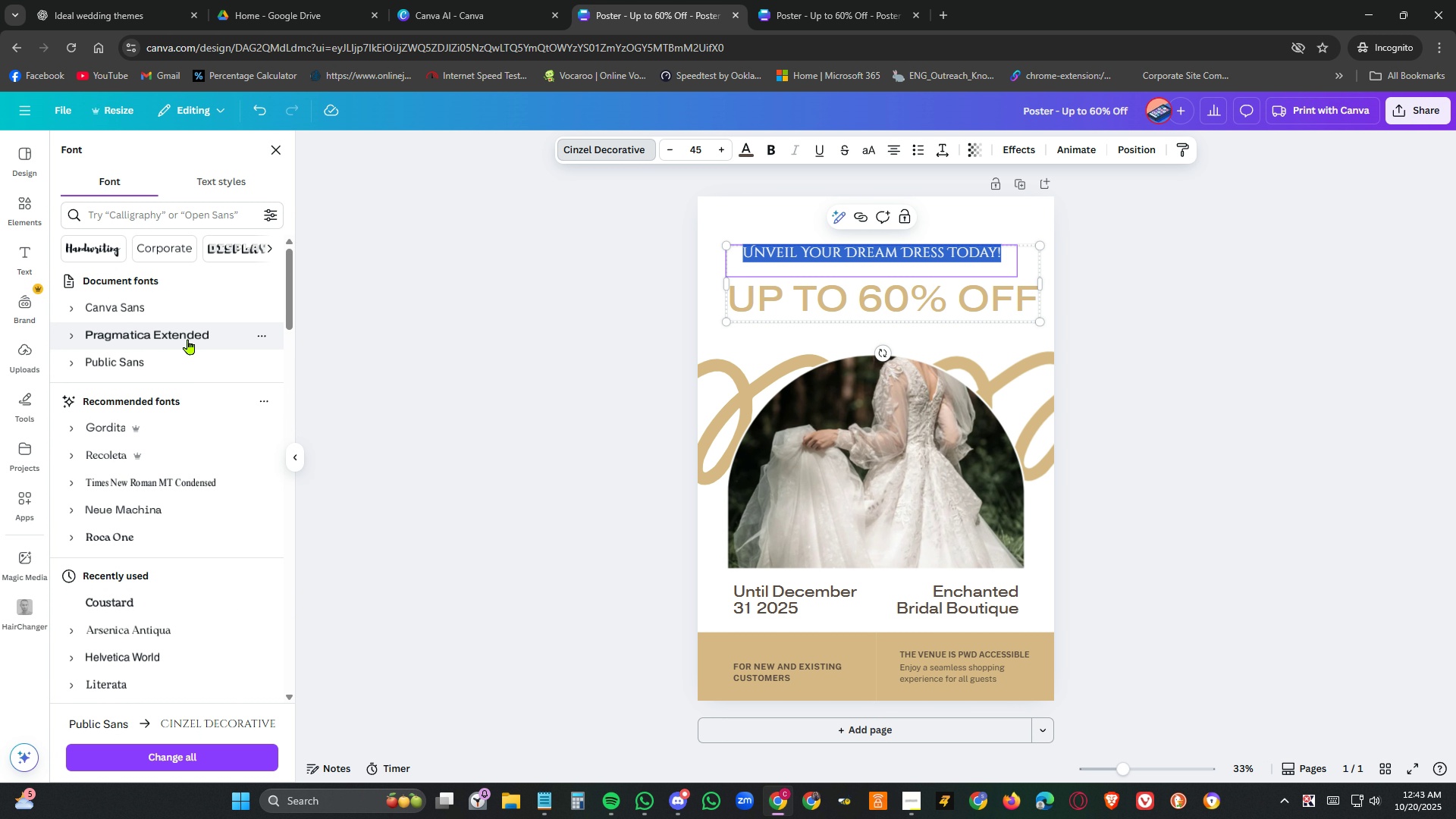 
left_click([192, 337])
 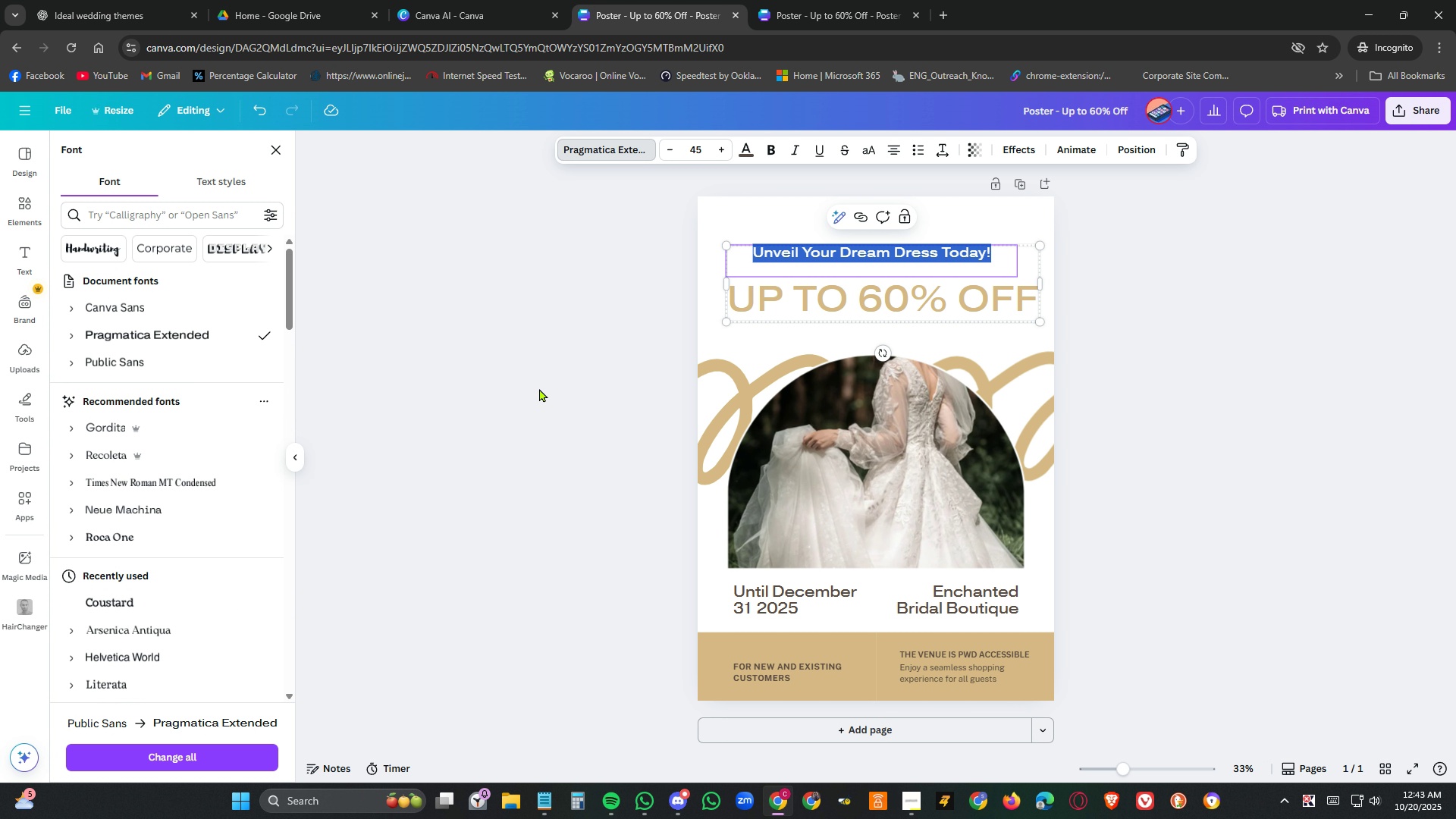 
left_click([539, 388])
 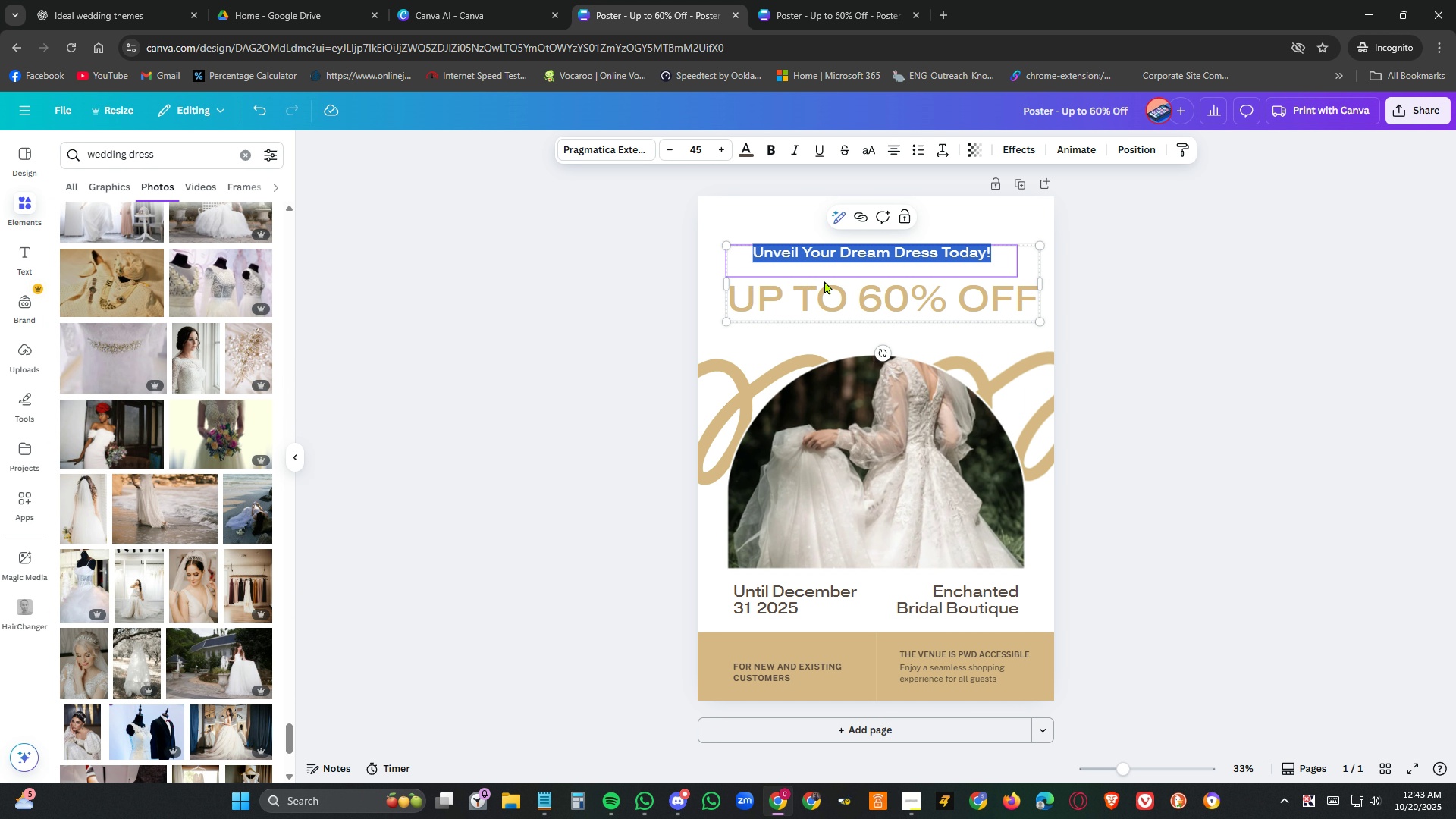 
left_click([824, 281])
 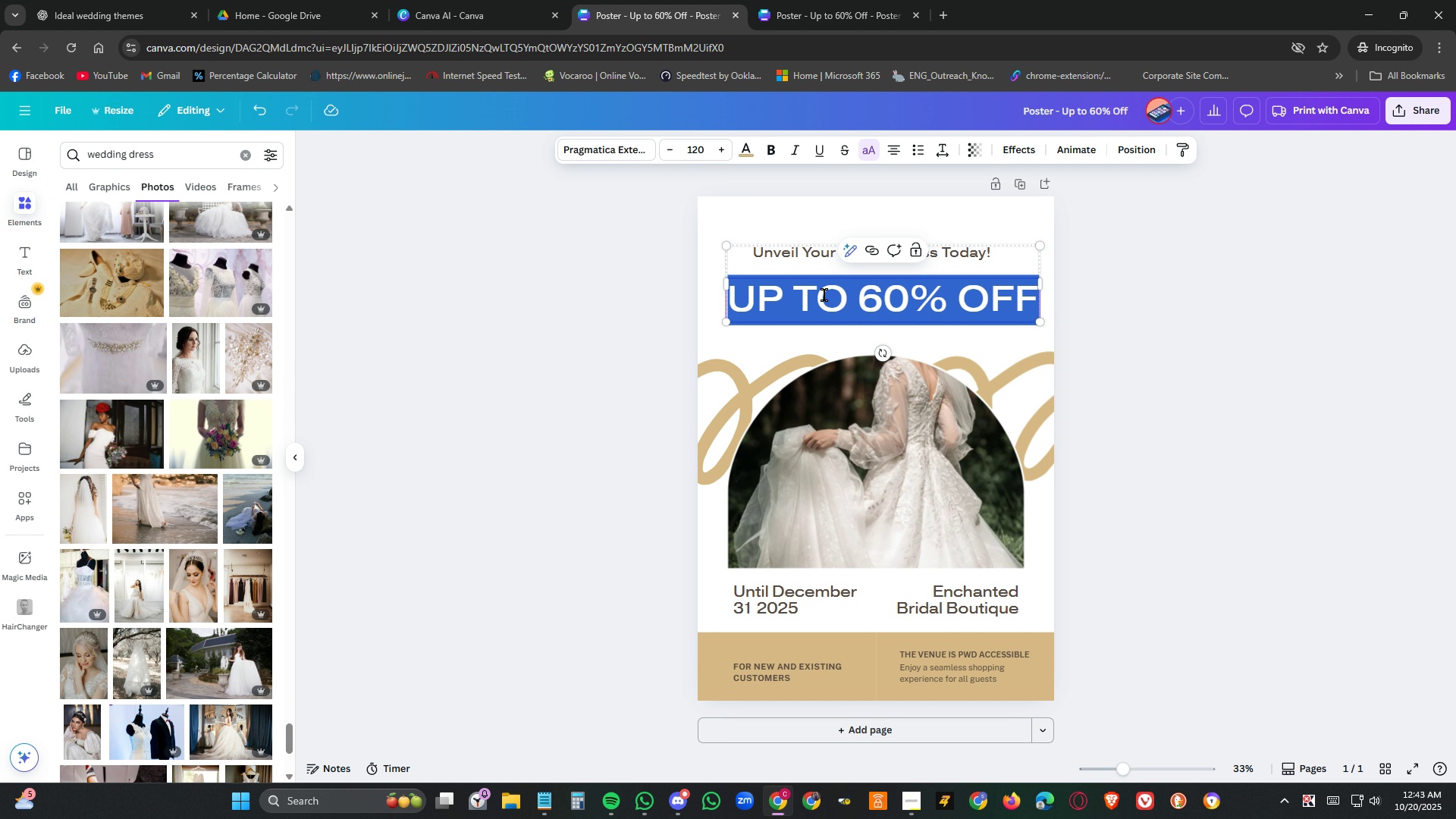 
double_click([824, 295])
 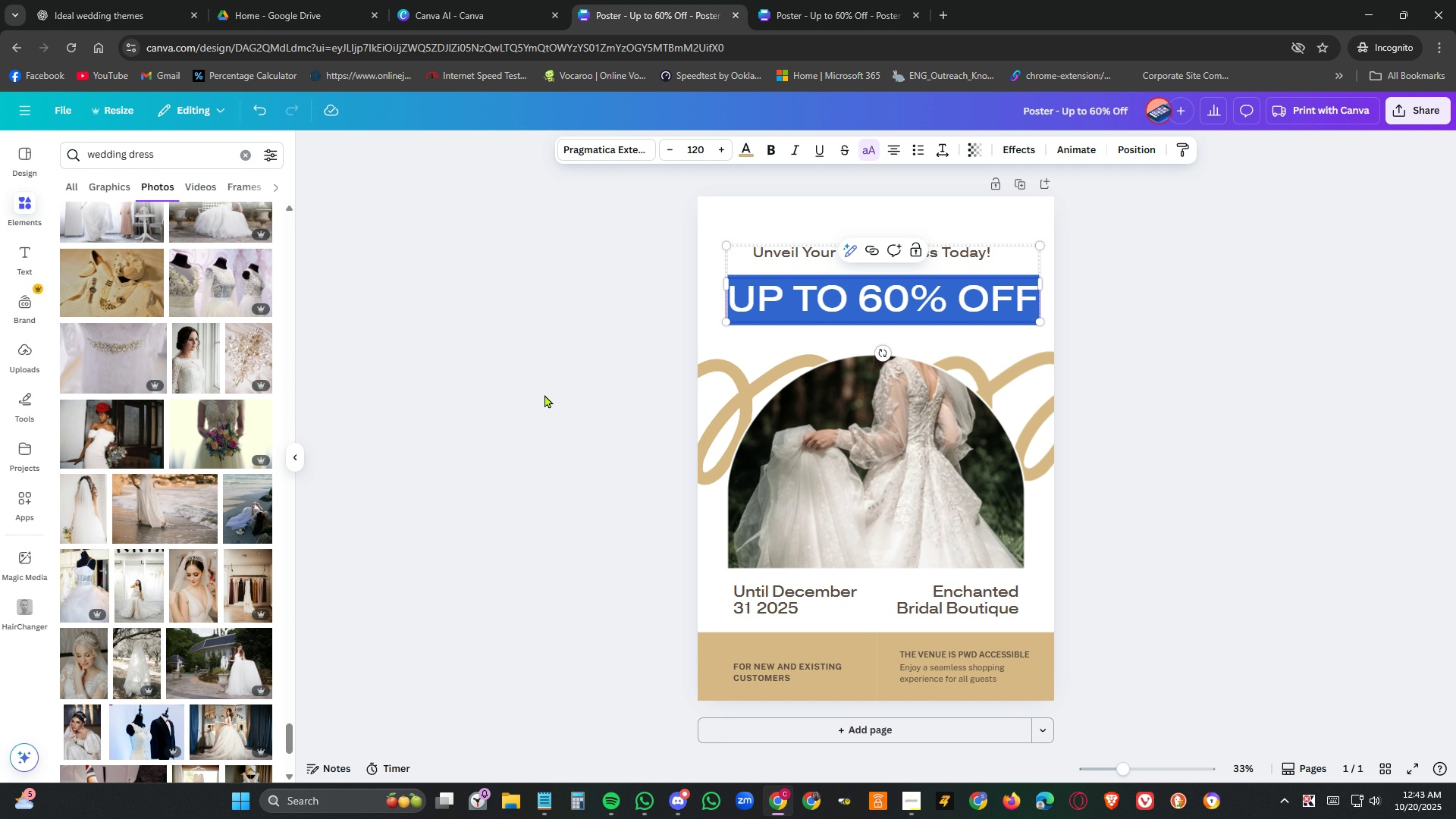 
left_click([544, 394])
 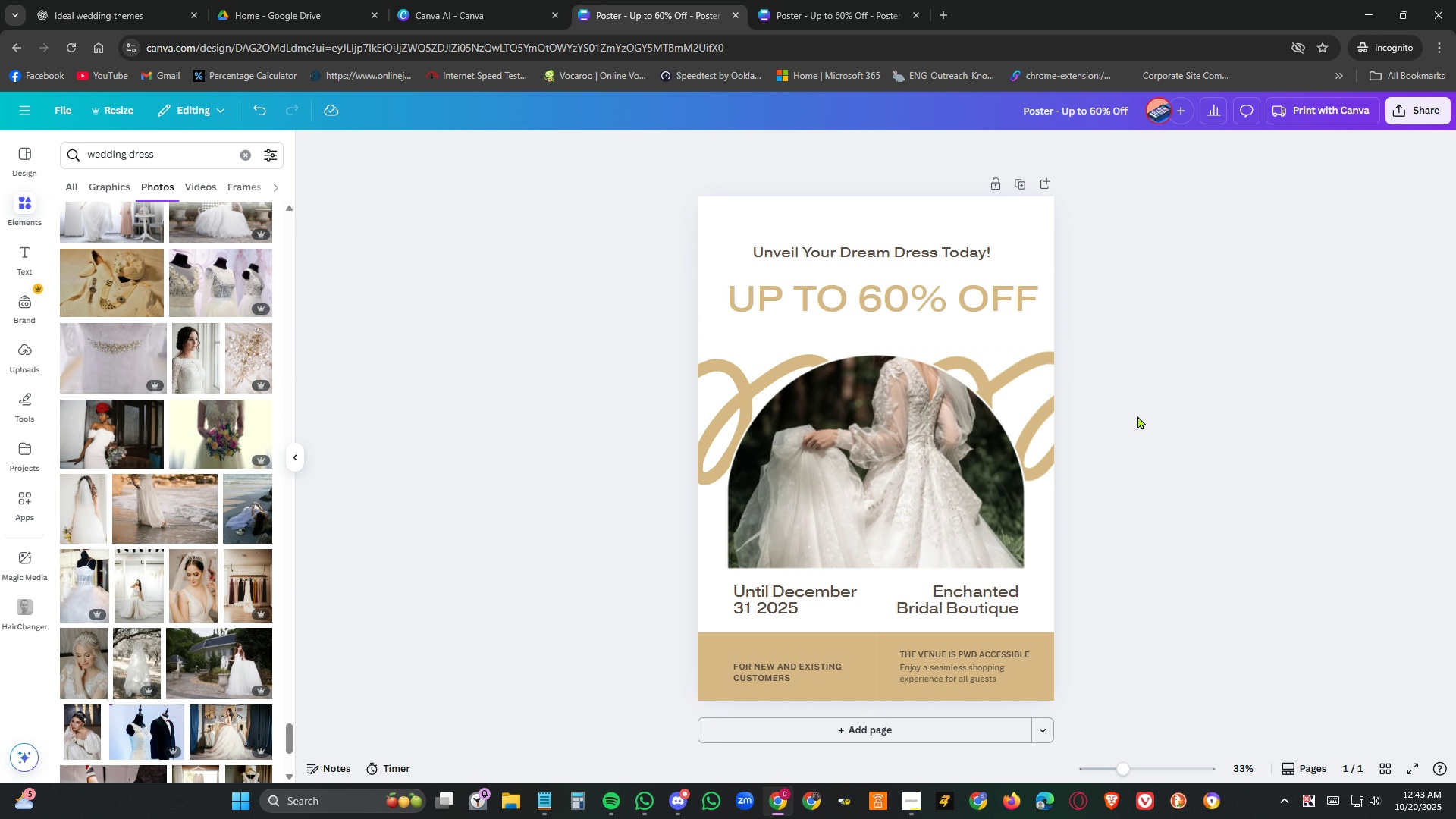 
left_click([1181, 436])
 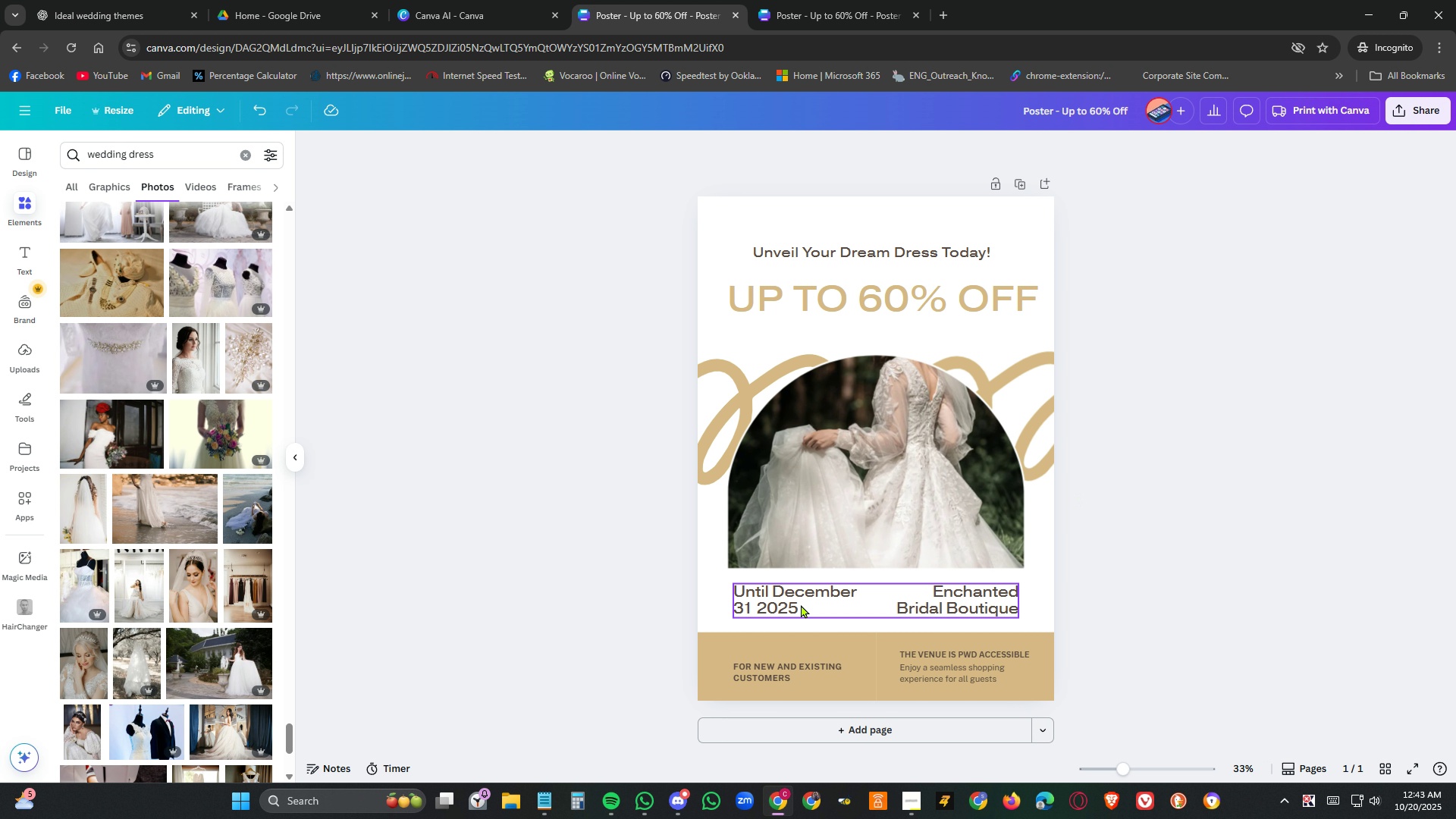 
left_click([801, 604])
 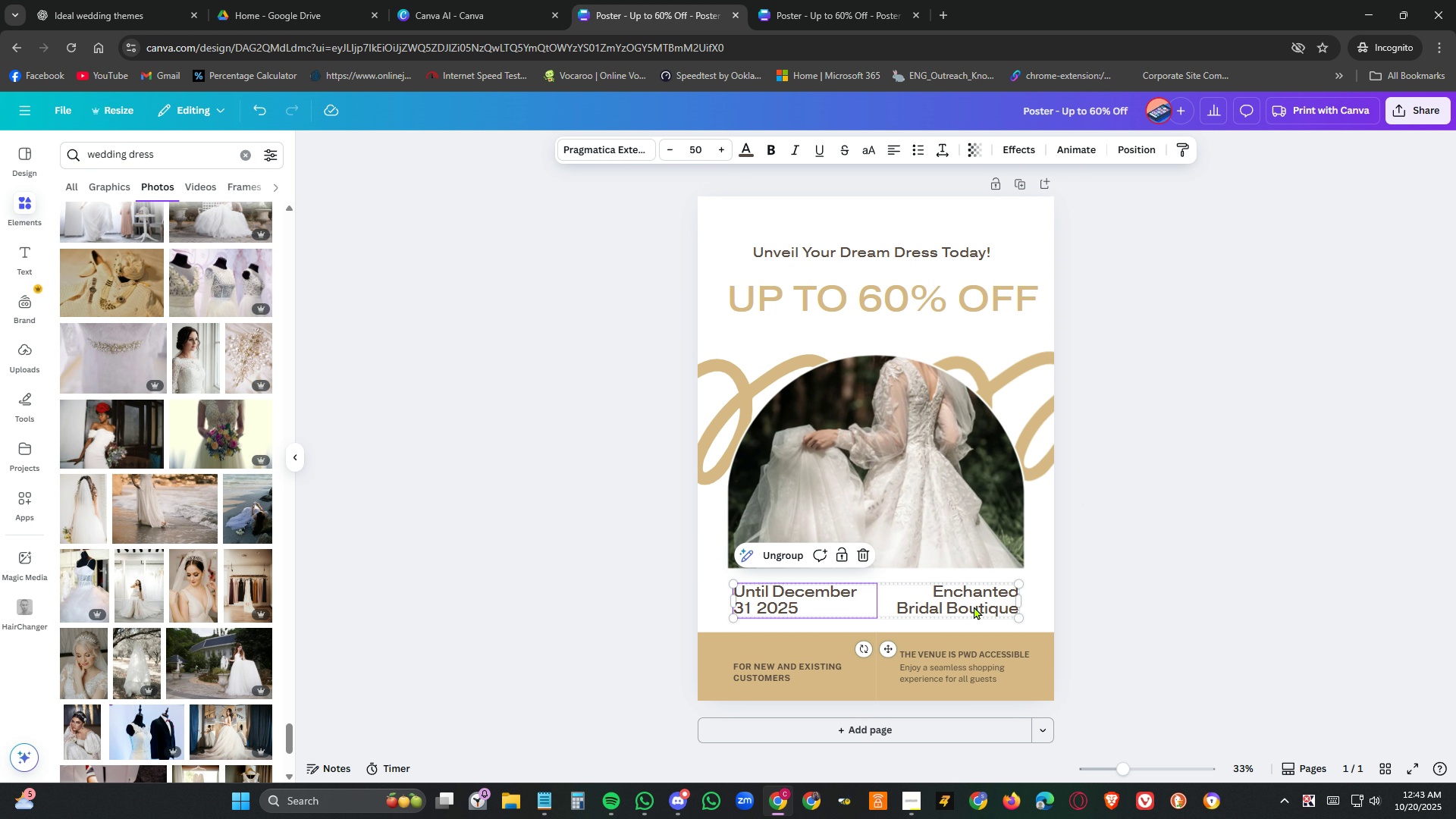 
left_click([974, 606])
 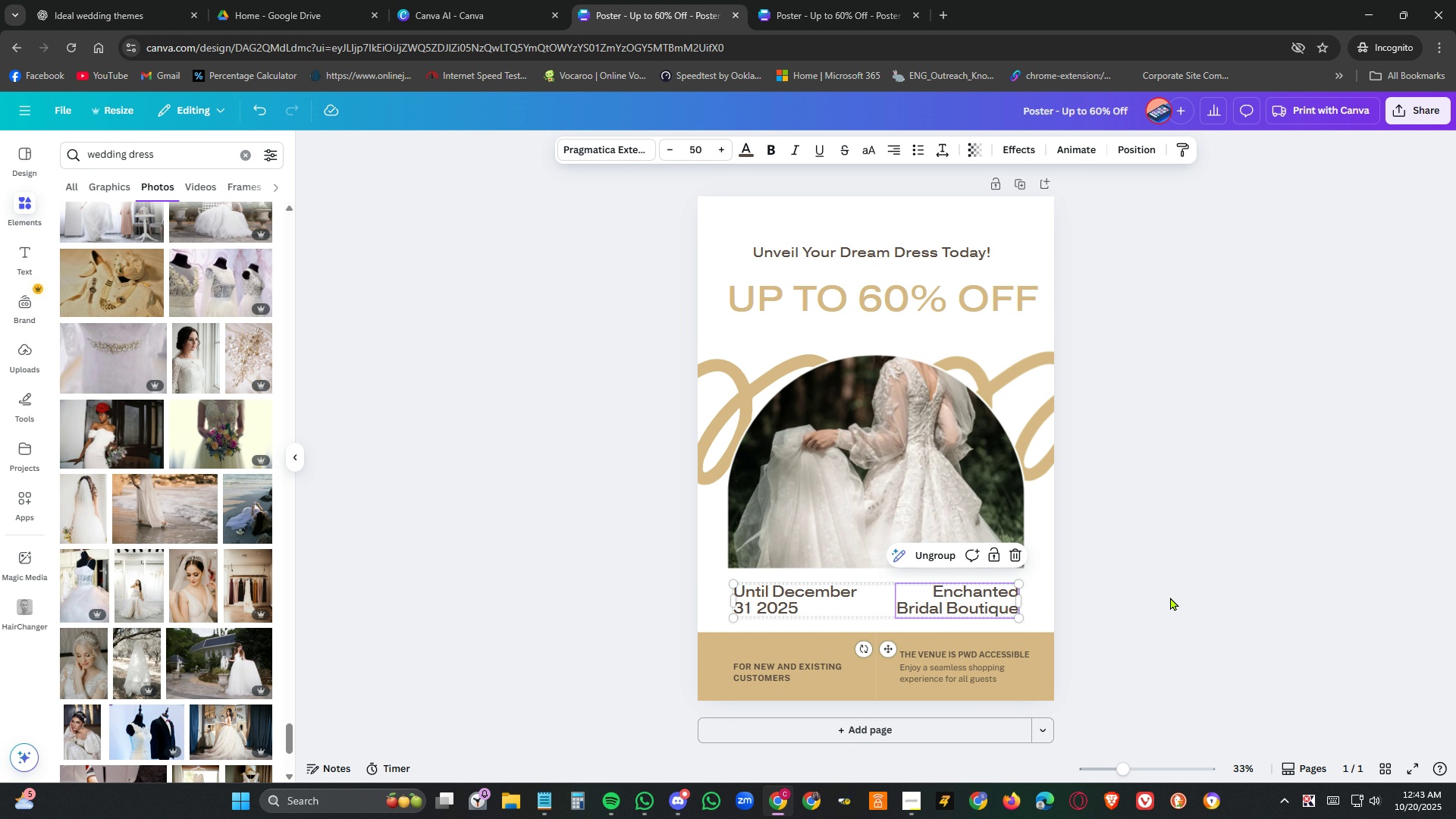 
left_click([1174, 597])
 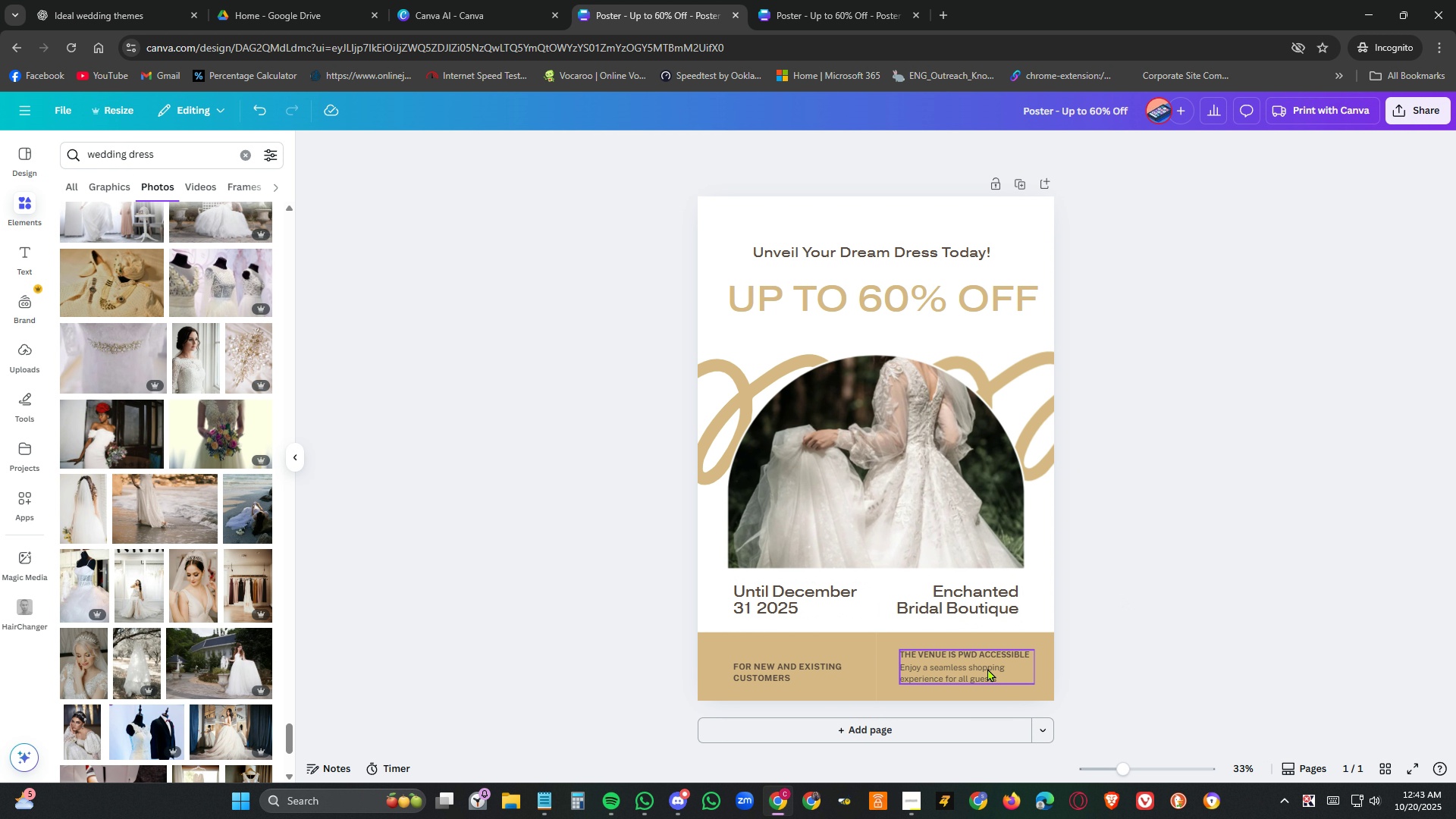 
wait(5.9)
 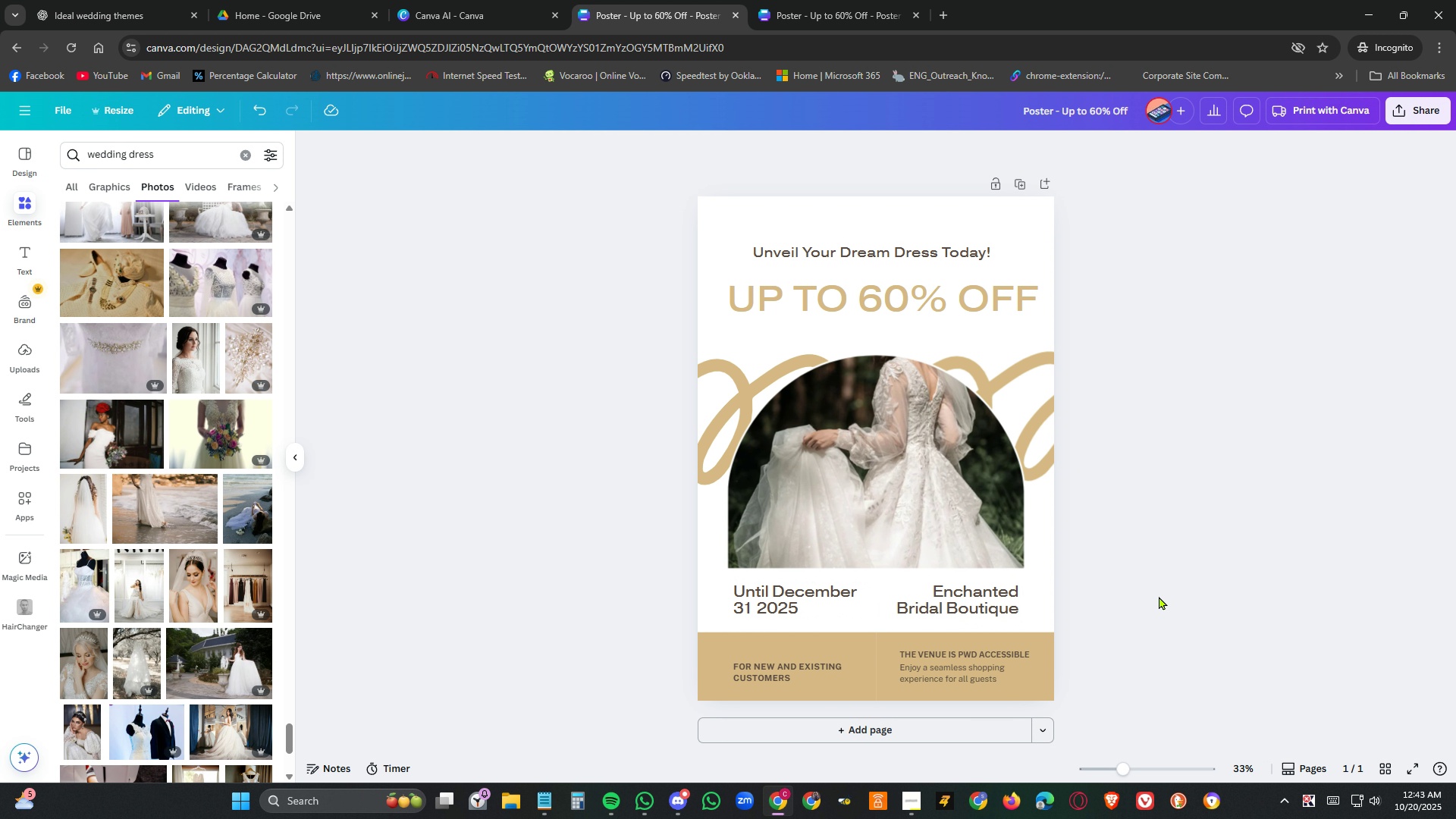 
left_click([986, 679])
 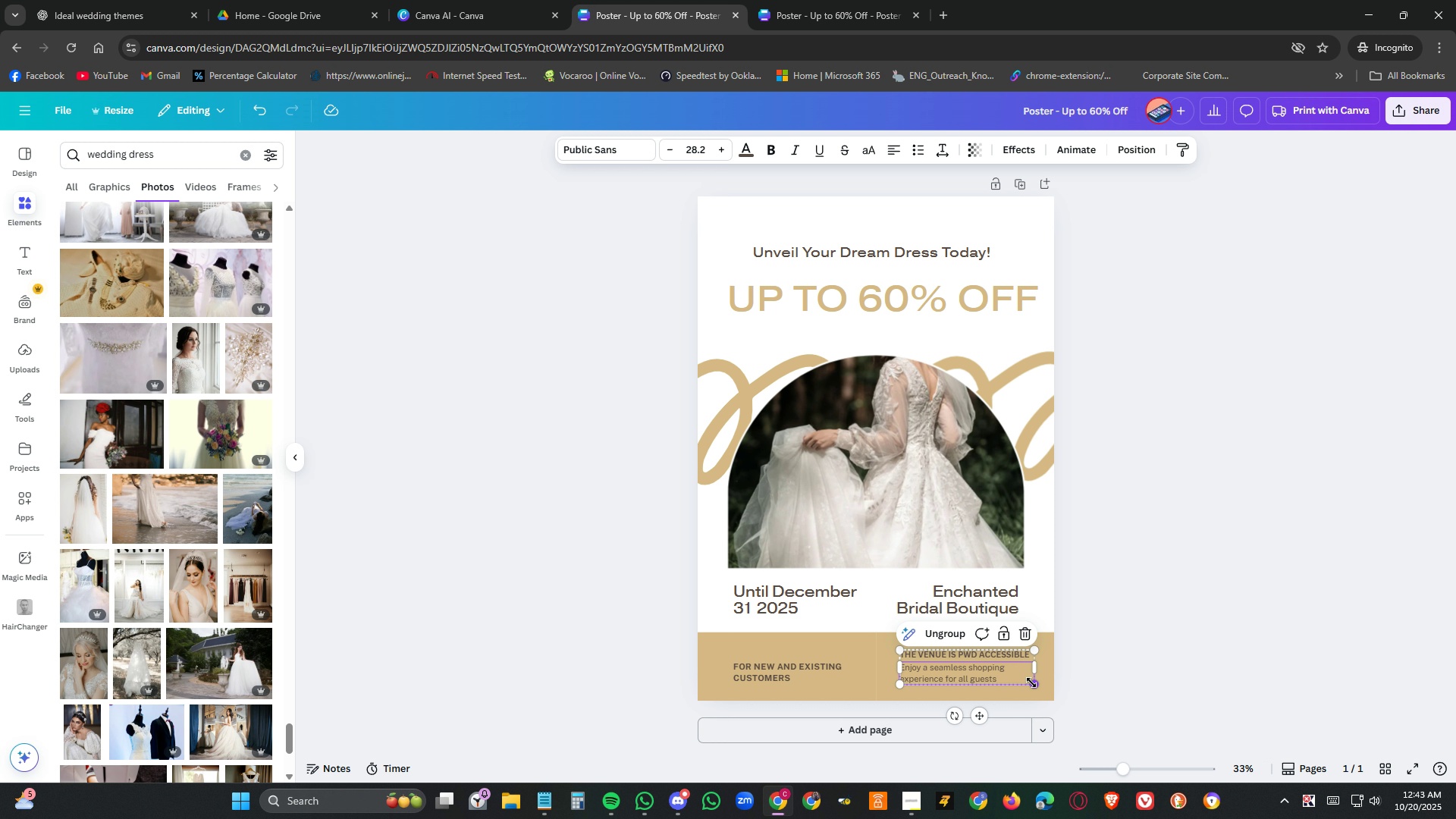 
left_click_drag(start_coordinate=[1037, 685], to_coordinate=[1055, 698])
 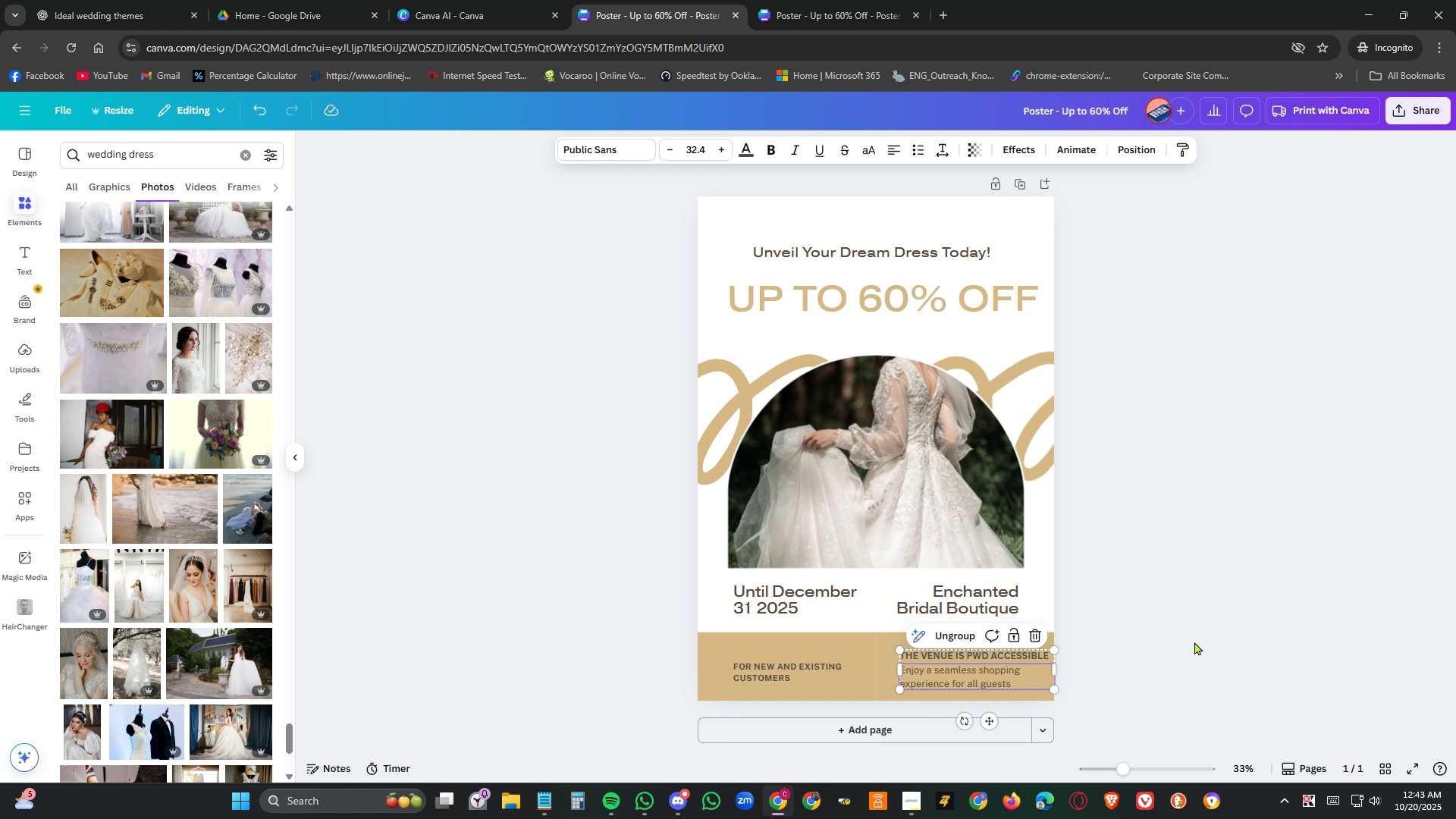 
left_click([1197, 639])
 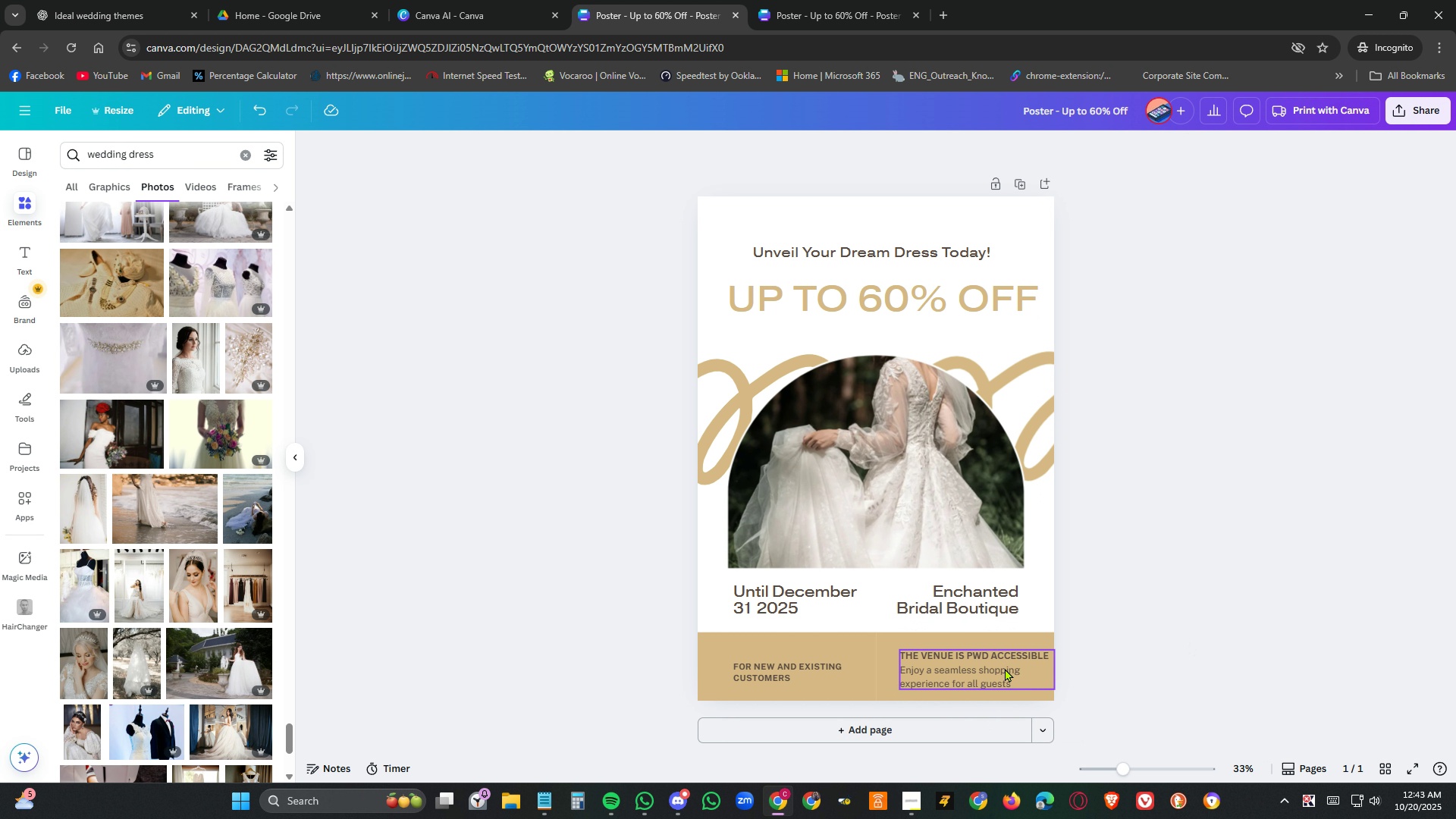 
left_click_drag(start_coordinate=[1005, 668], to_coordinate=[996, 664])
 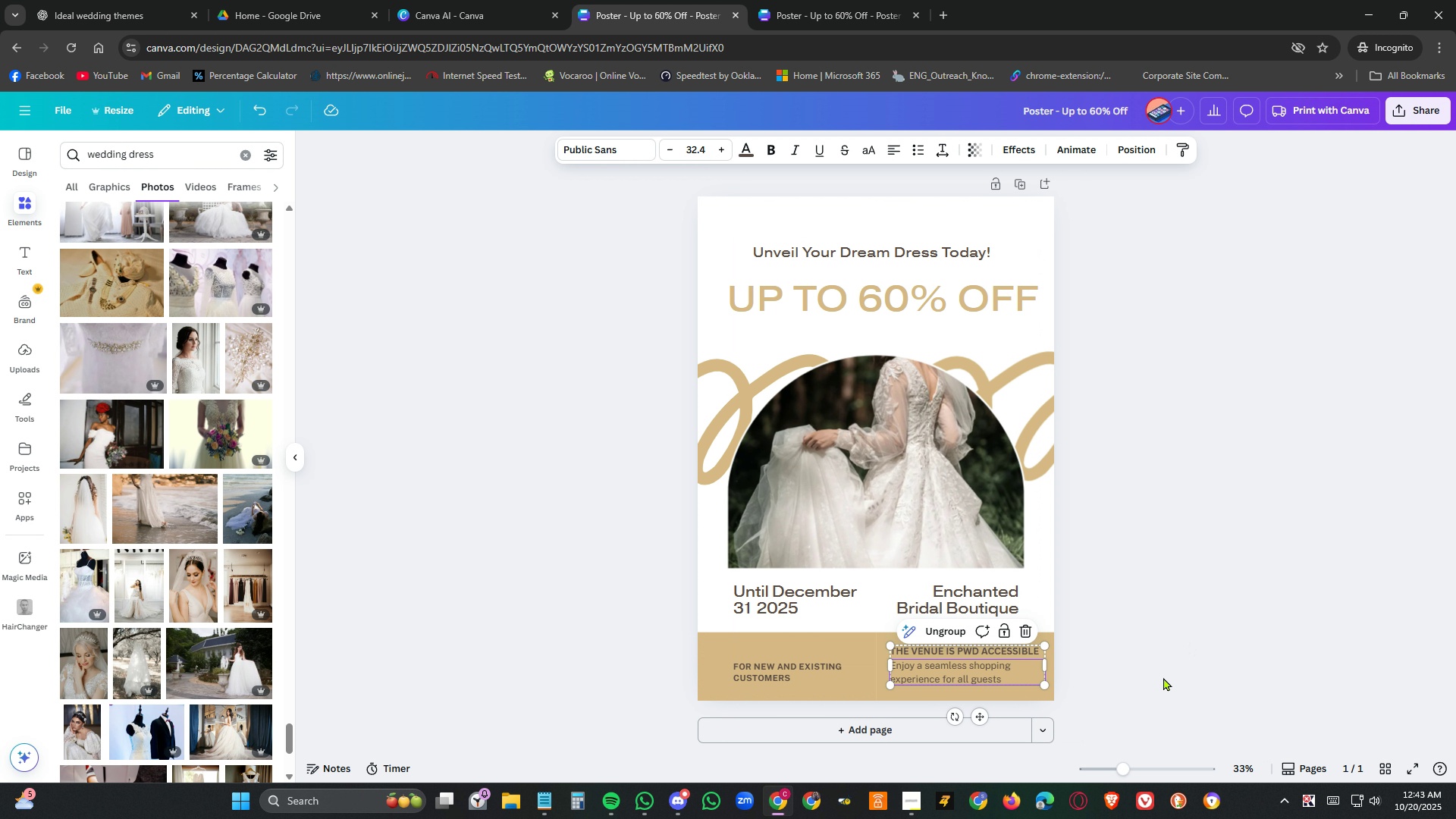 
left_click([1163, 677])
 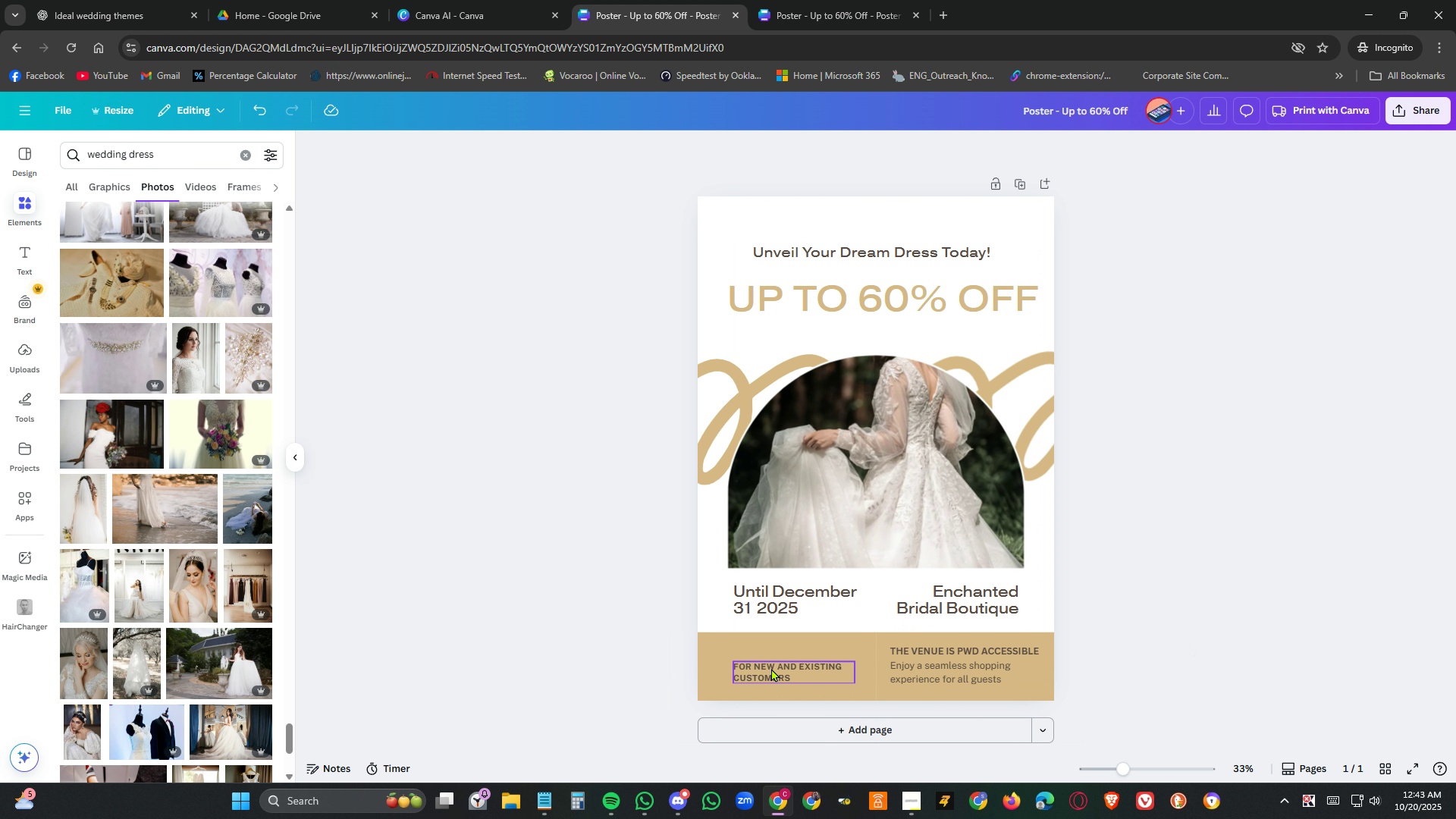 
left_click_drag(start_coordinate=[771, 668], to_coordinate=[764, 667])
 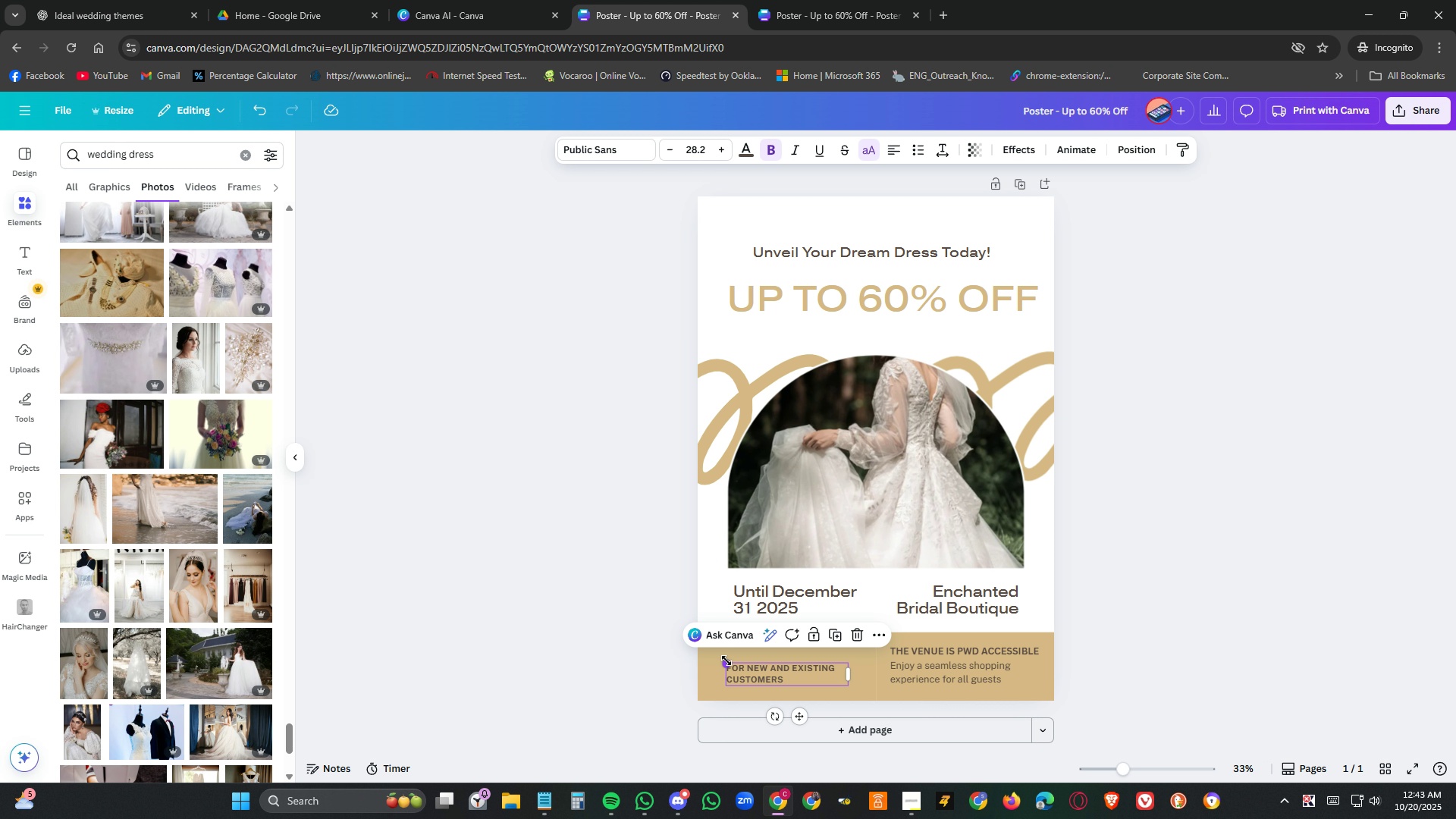 
left_click_drag(start_coordinate=[726, 661], to_coordinate=[692, 633])
 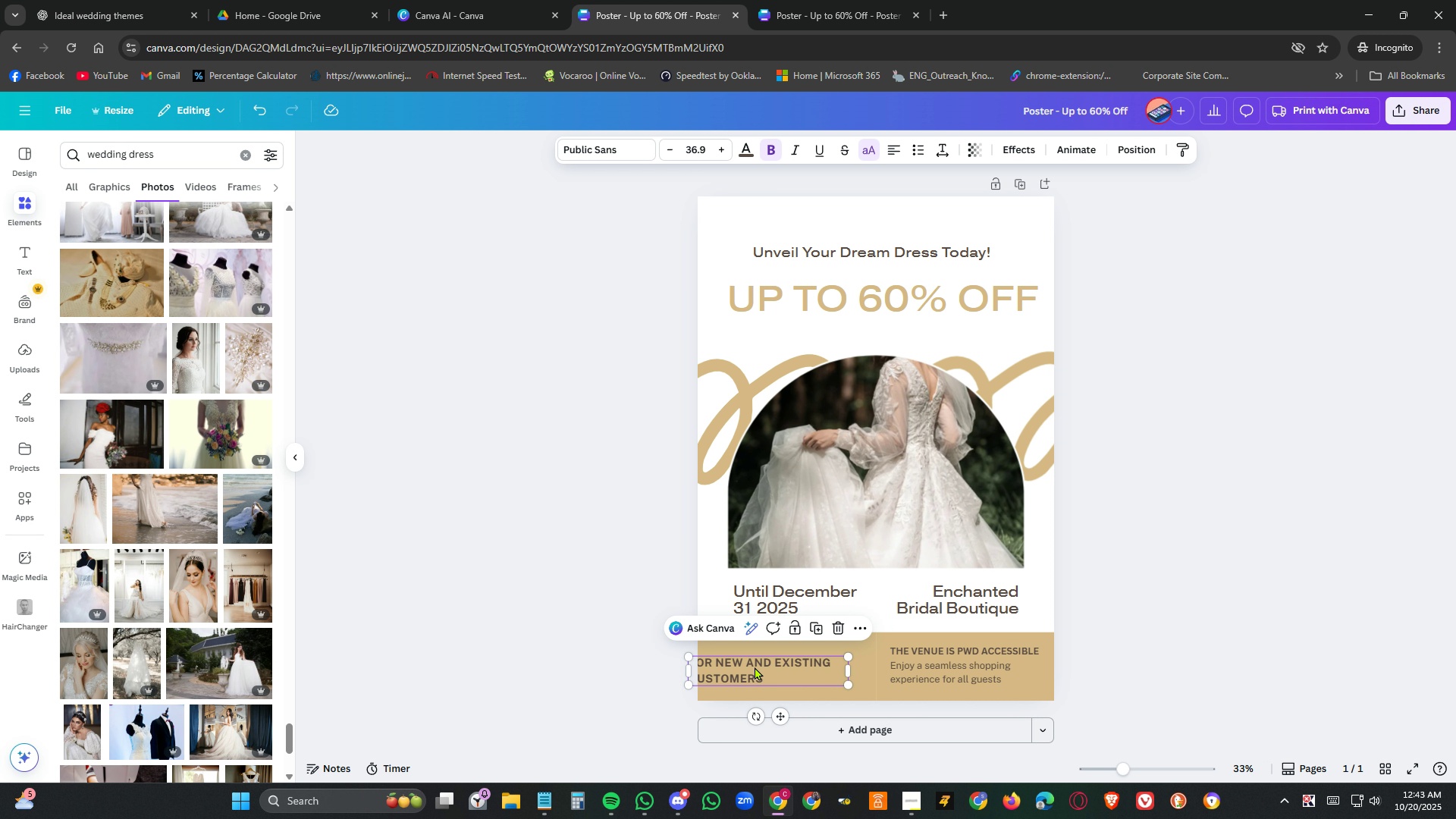 
left_click_drag(start_coordinate=[755, 667], to_coordinate=[775, 663])
 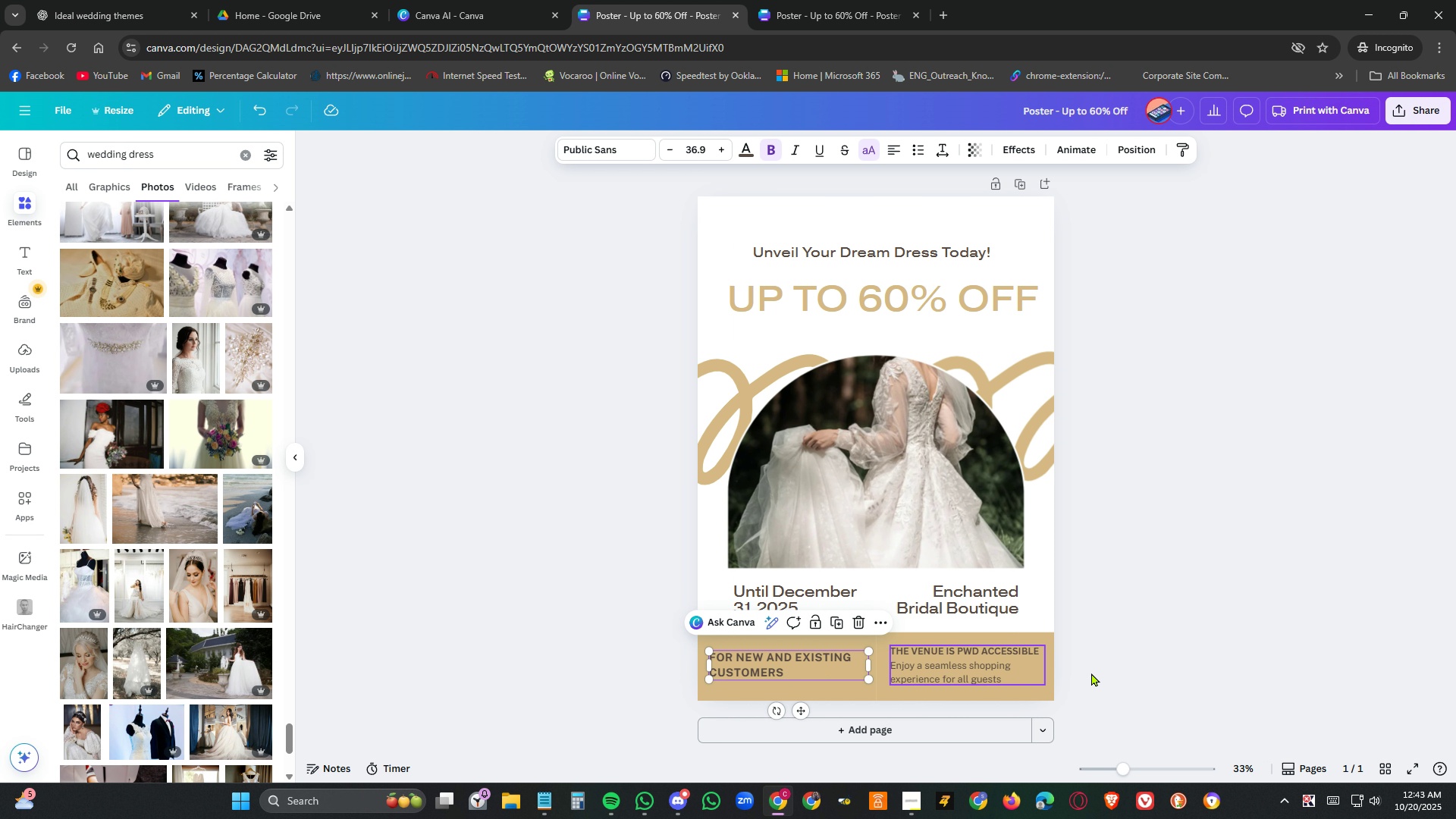 
left_click([1122, 665])
 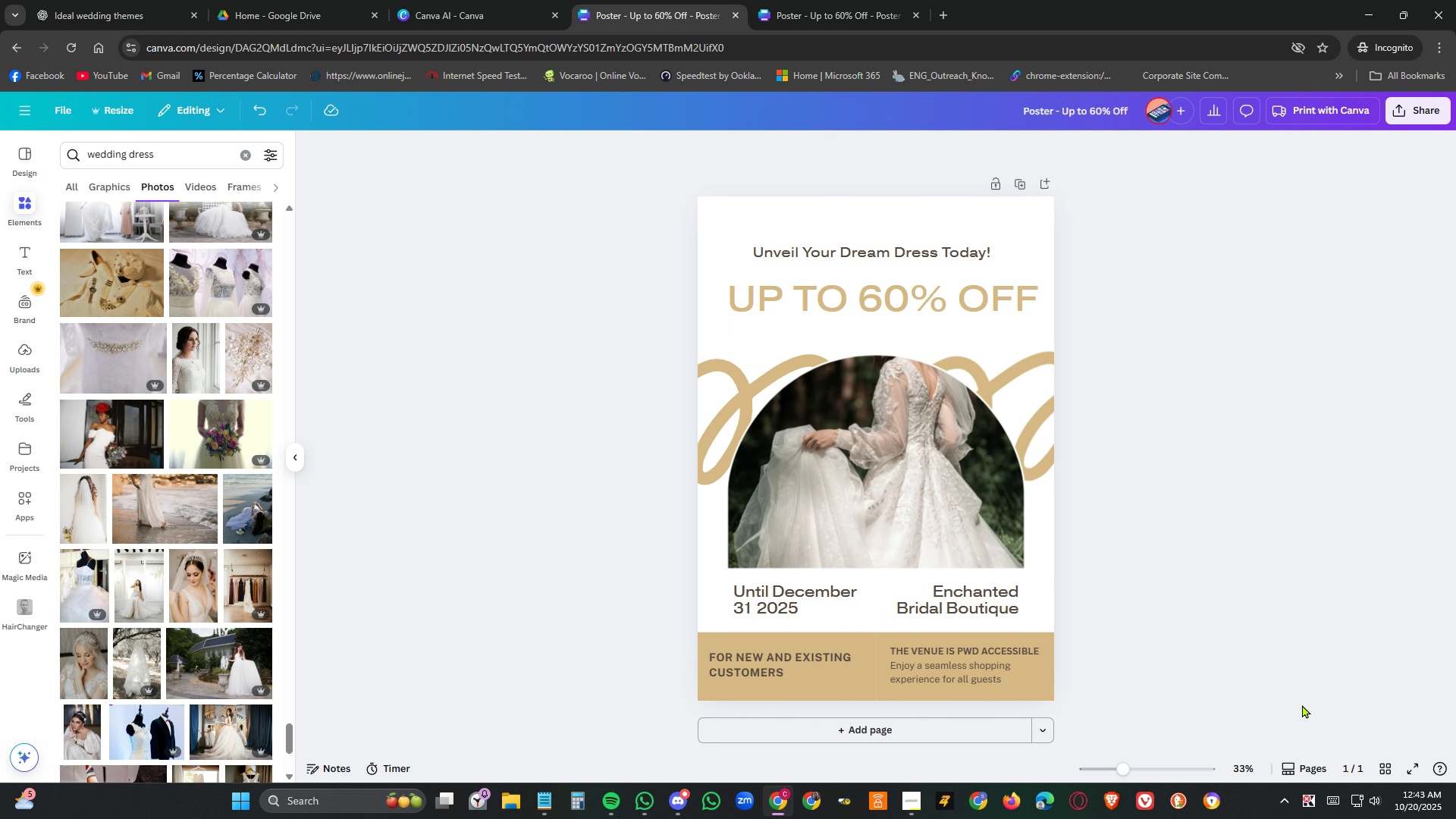 
left_click([485, 11])
 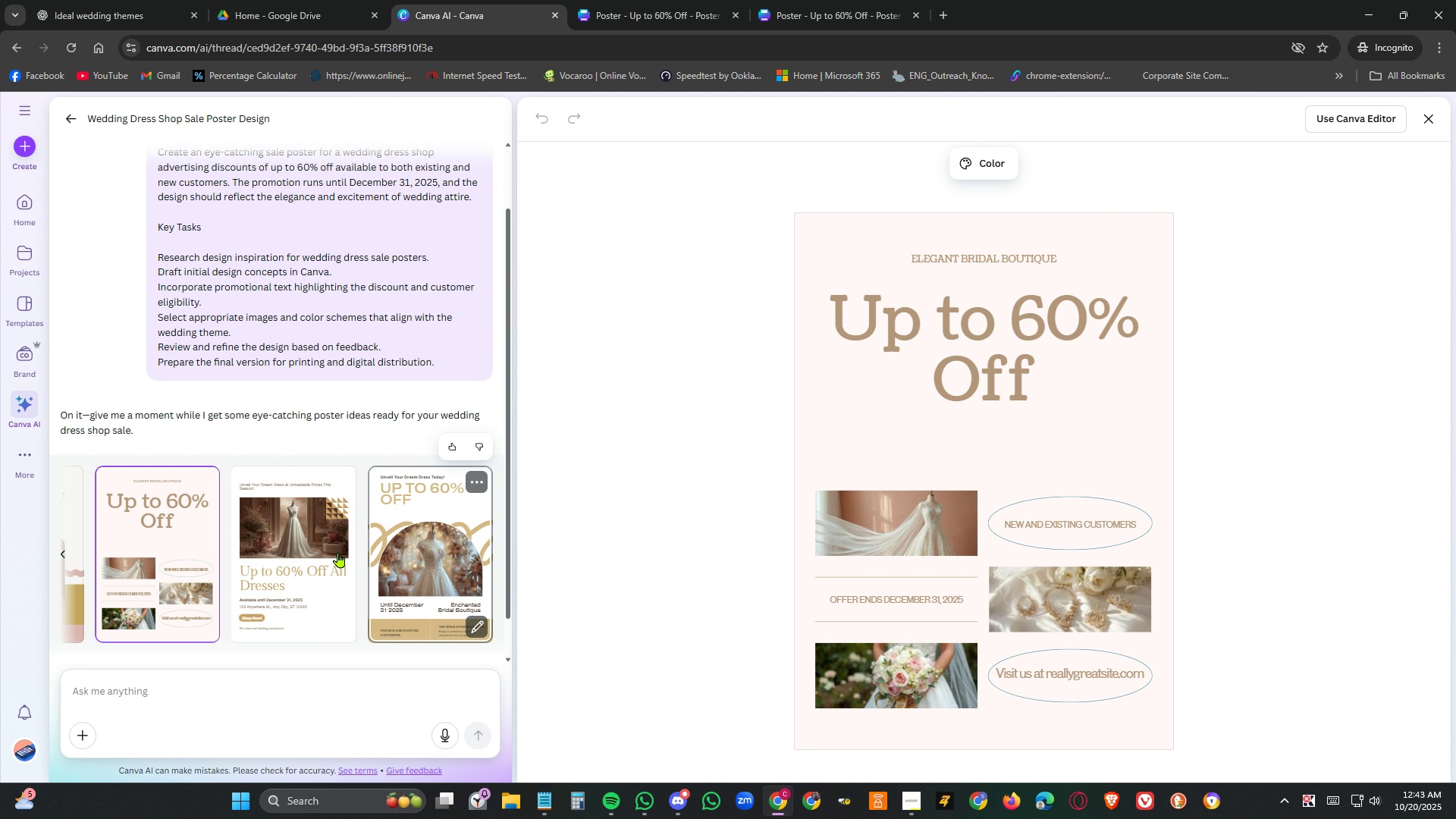 
wait(5.3)
 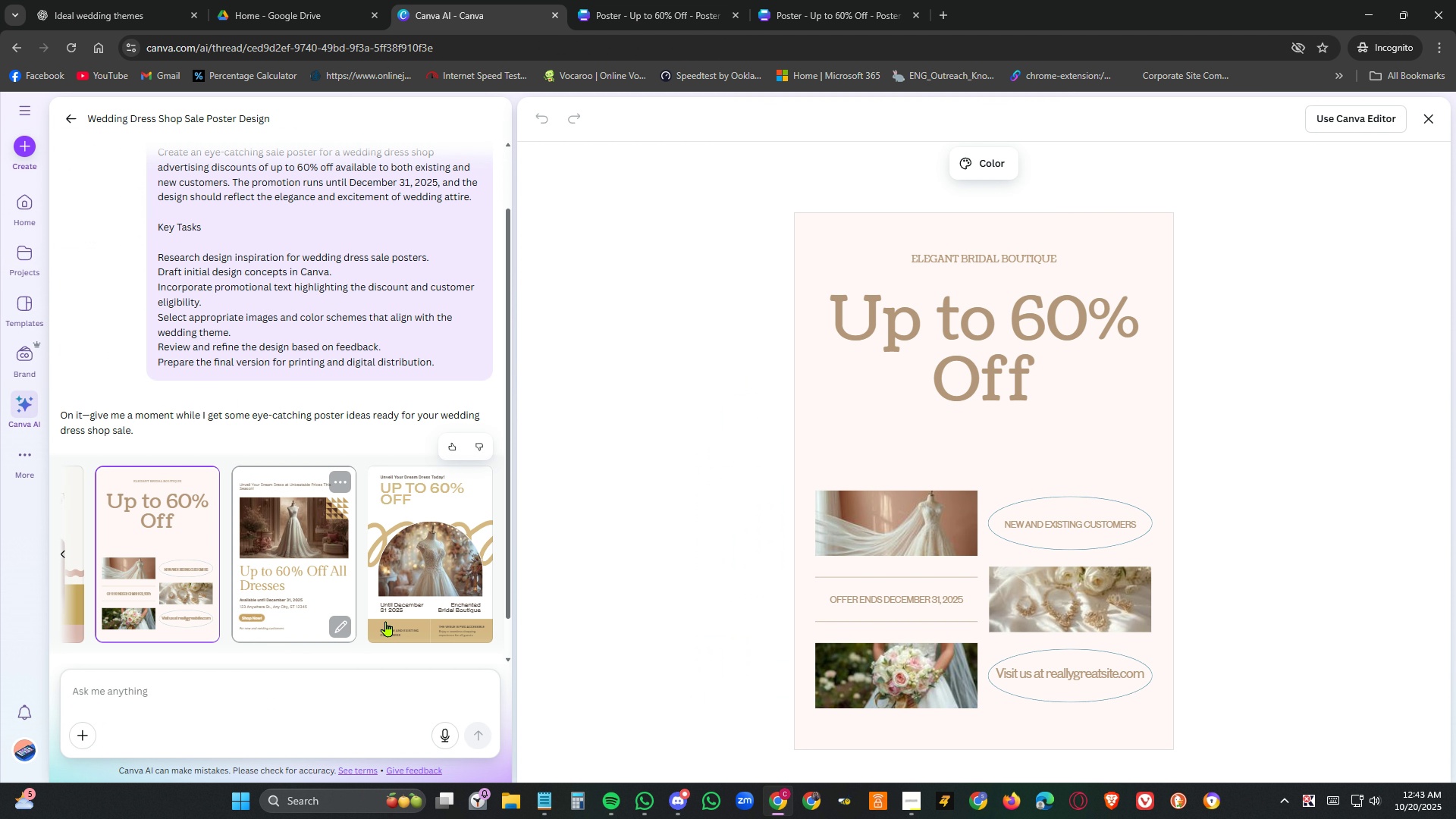 
left_click([64, 551])
 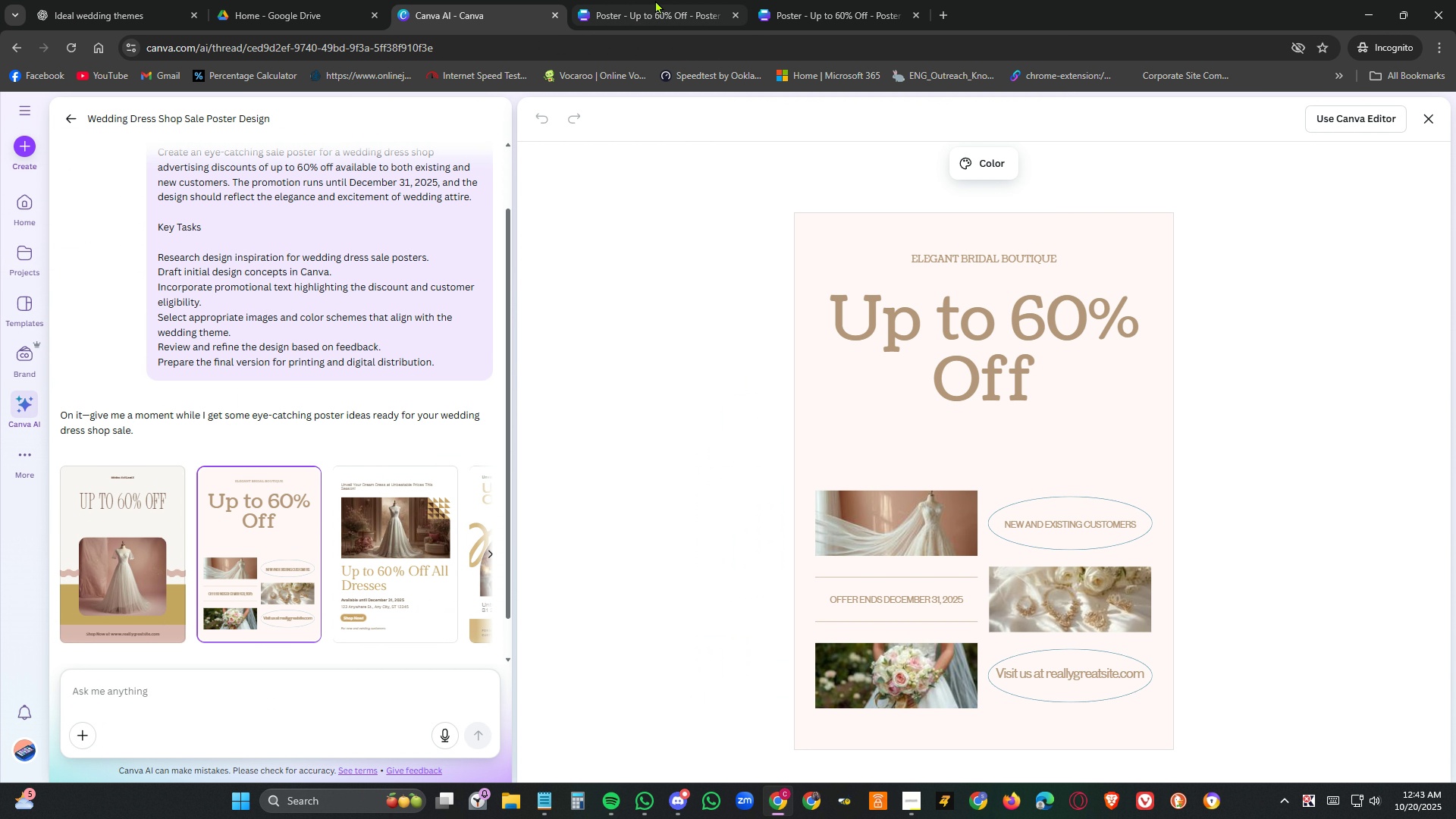 
right_click([457, 10])
 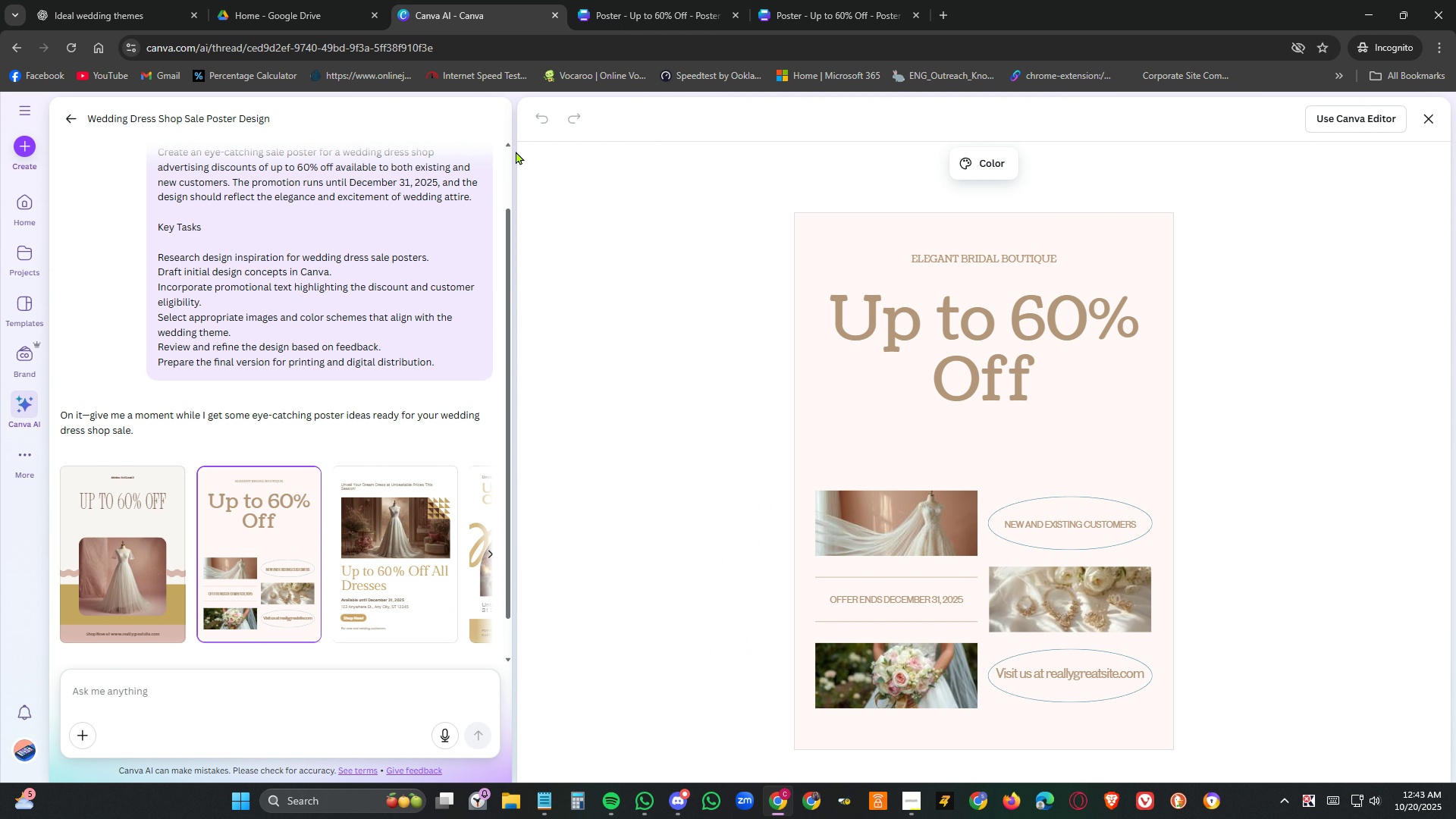 
left_click([516, 151])
 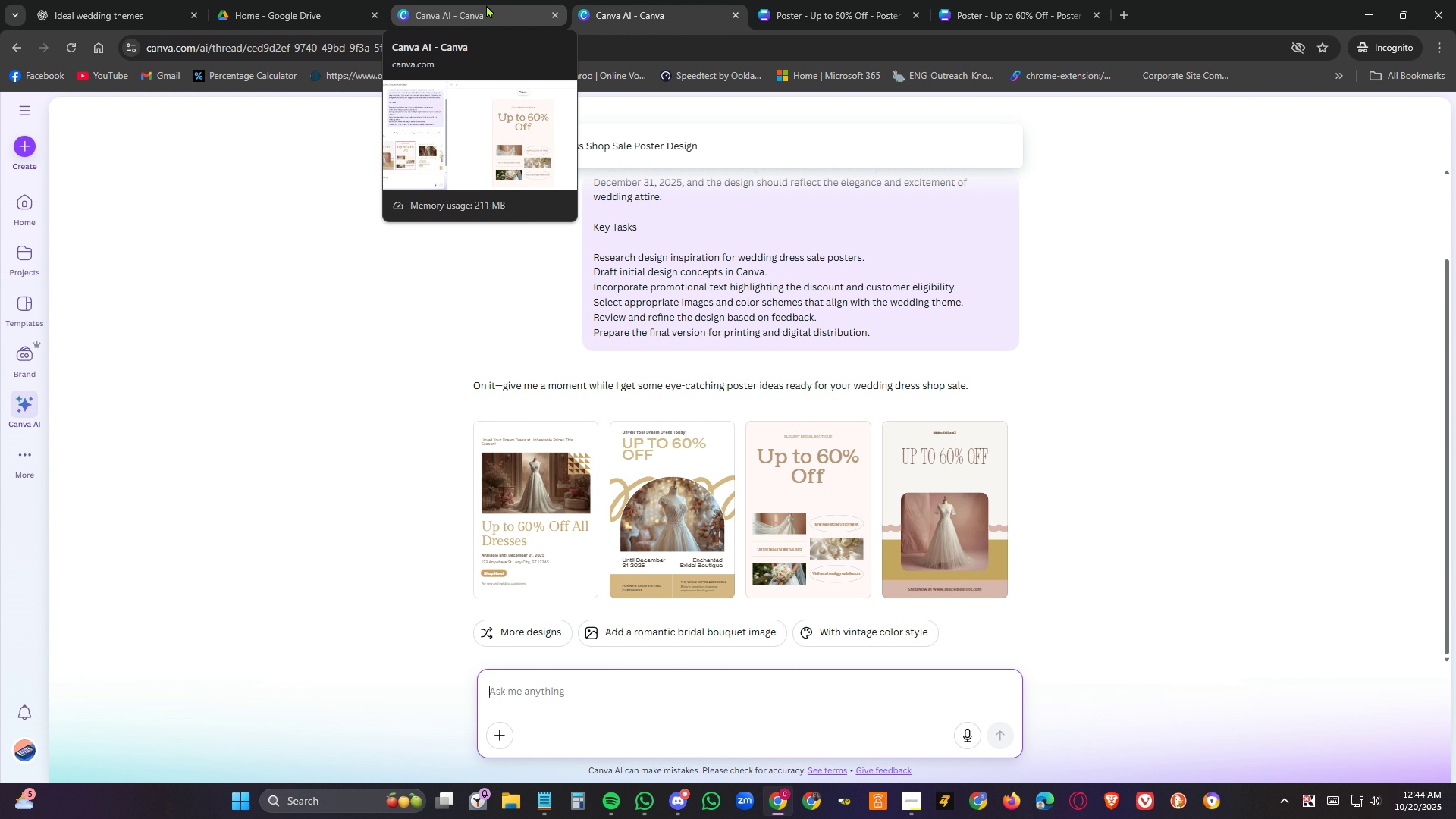 
wait(15.63)
 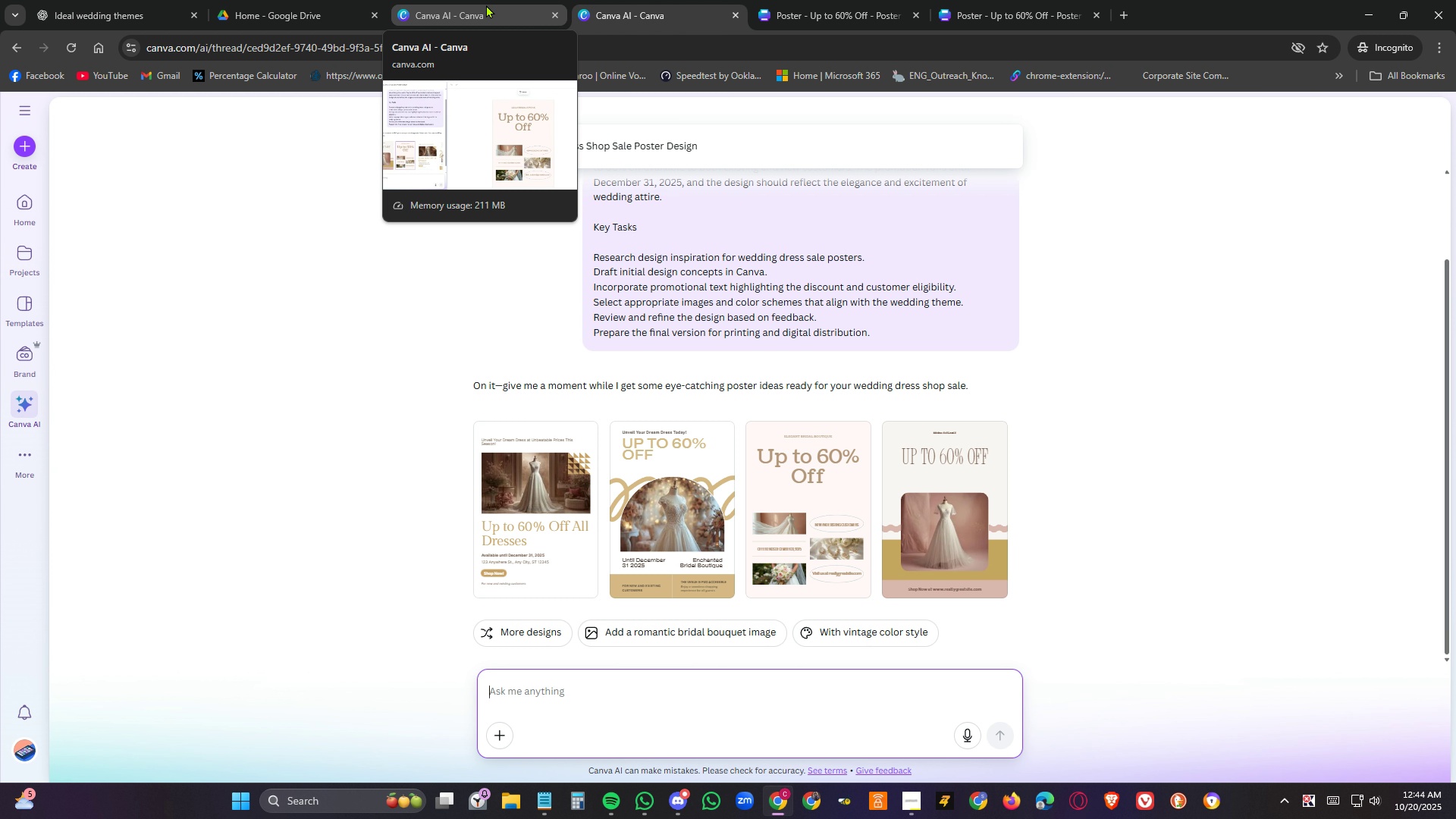 
left_click([958, 528])
 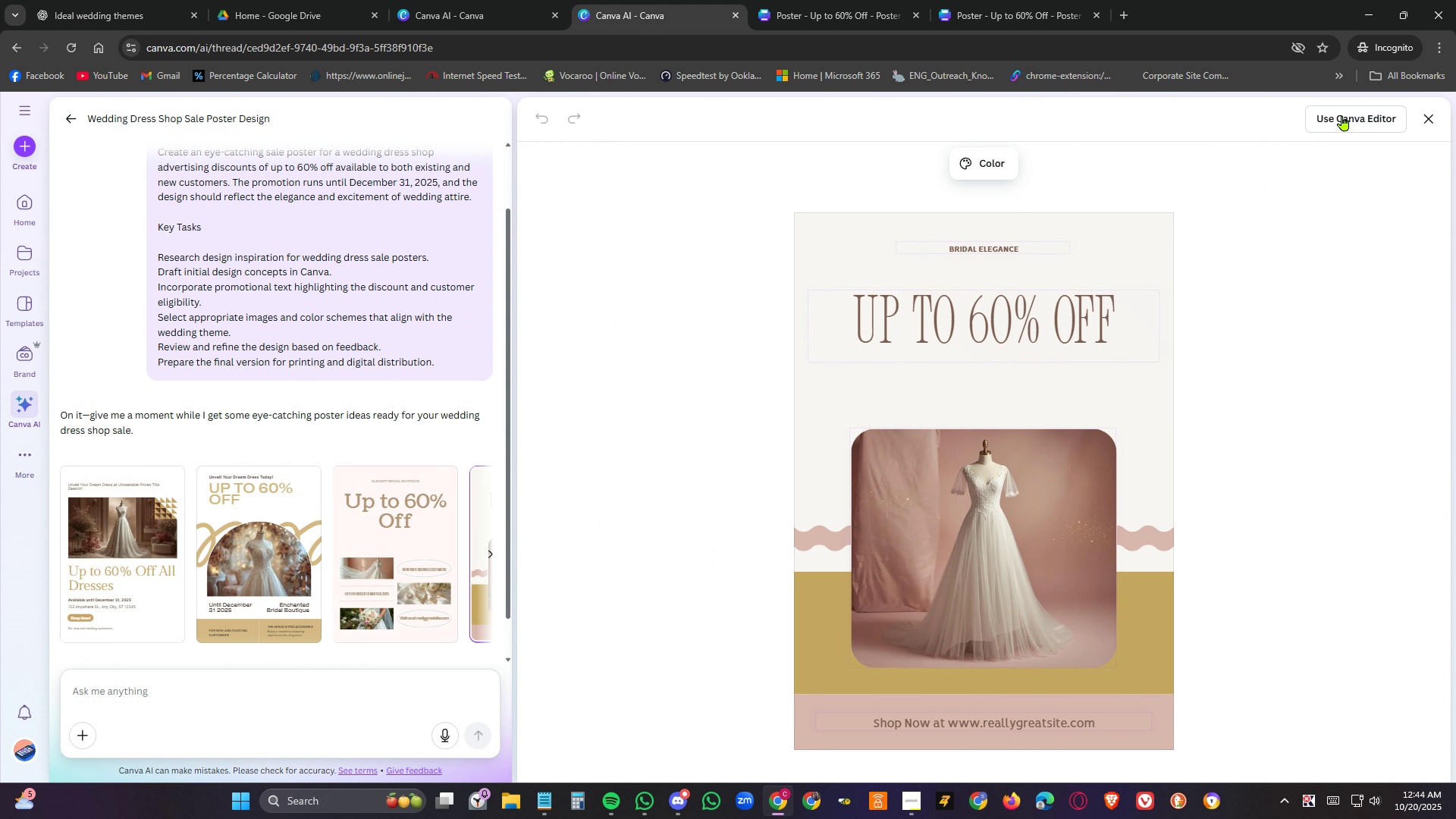 
left_click([1344, 115])
 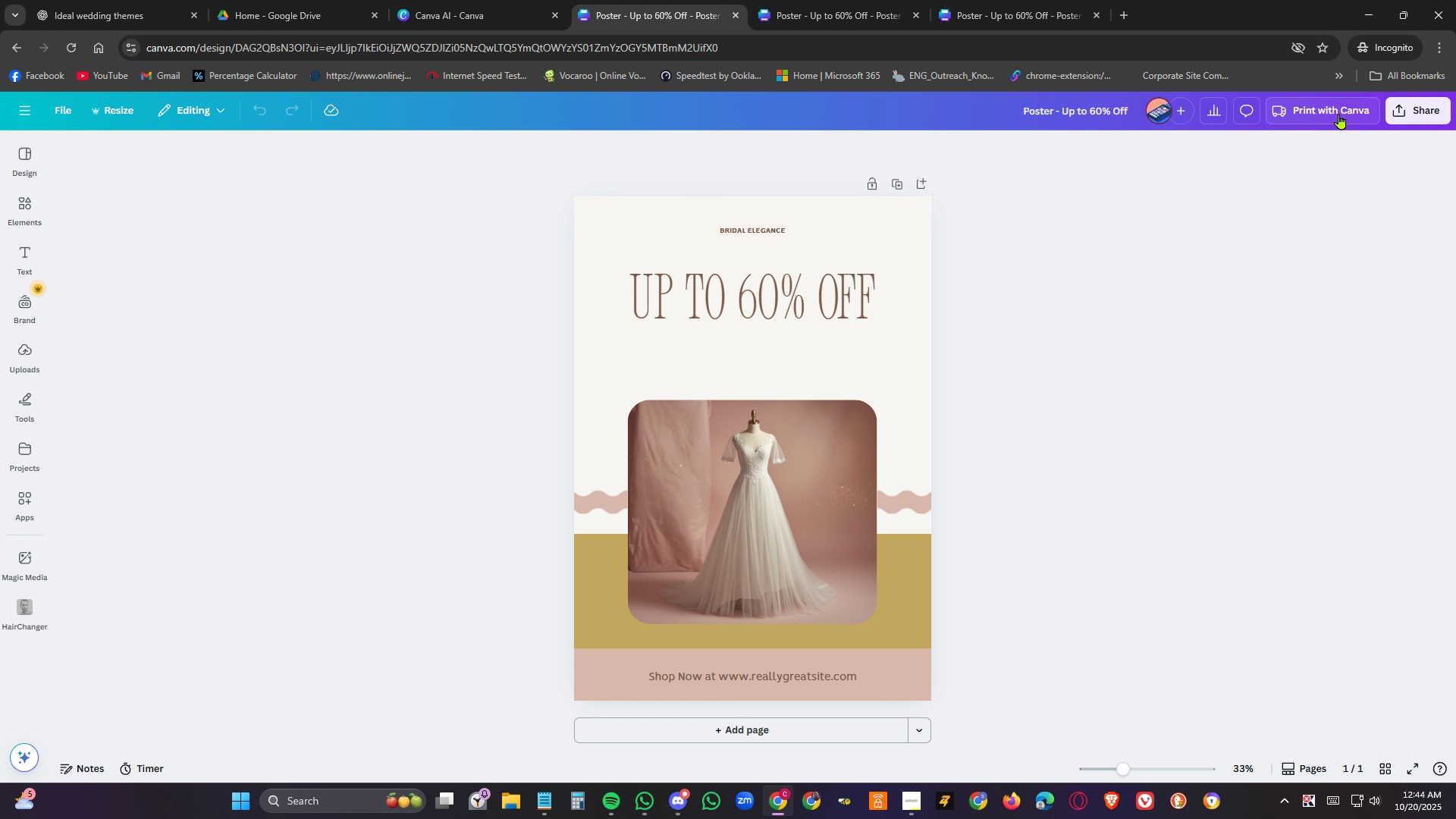 
wait(43.03)
 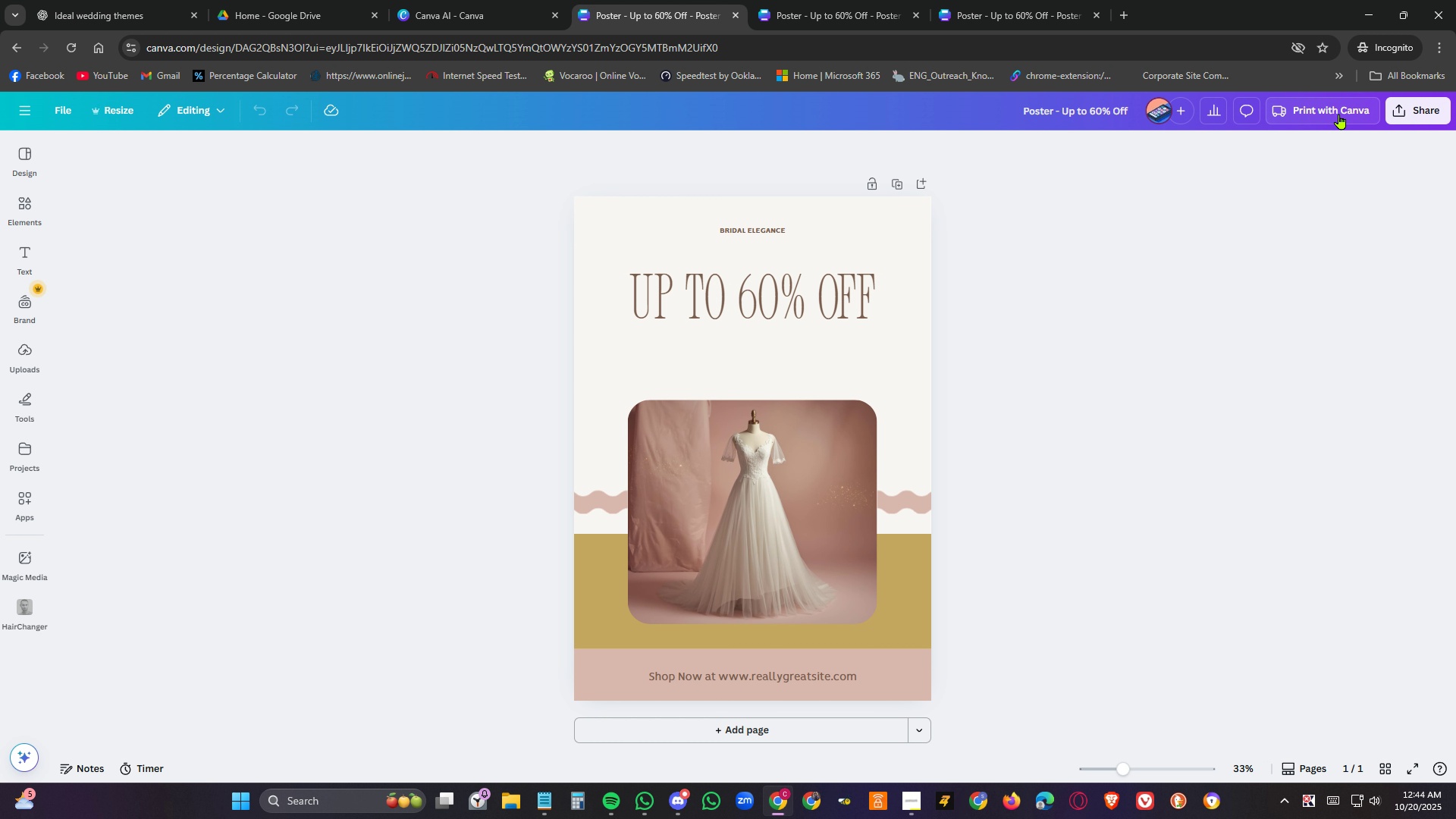 
double_click([765, 233])
 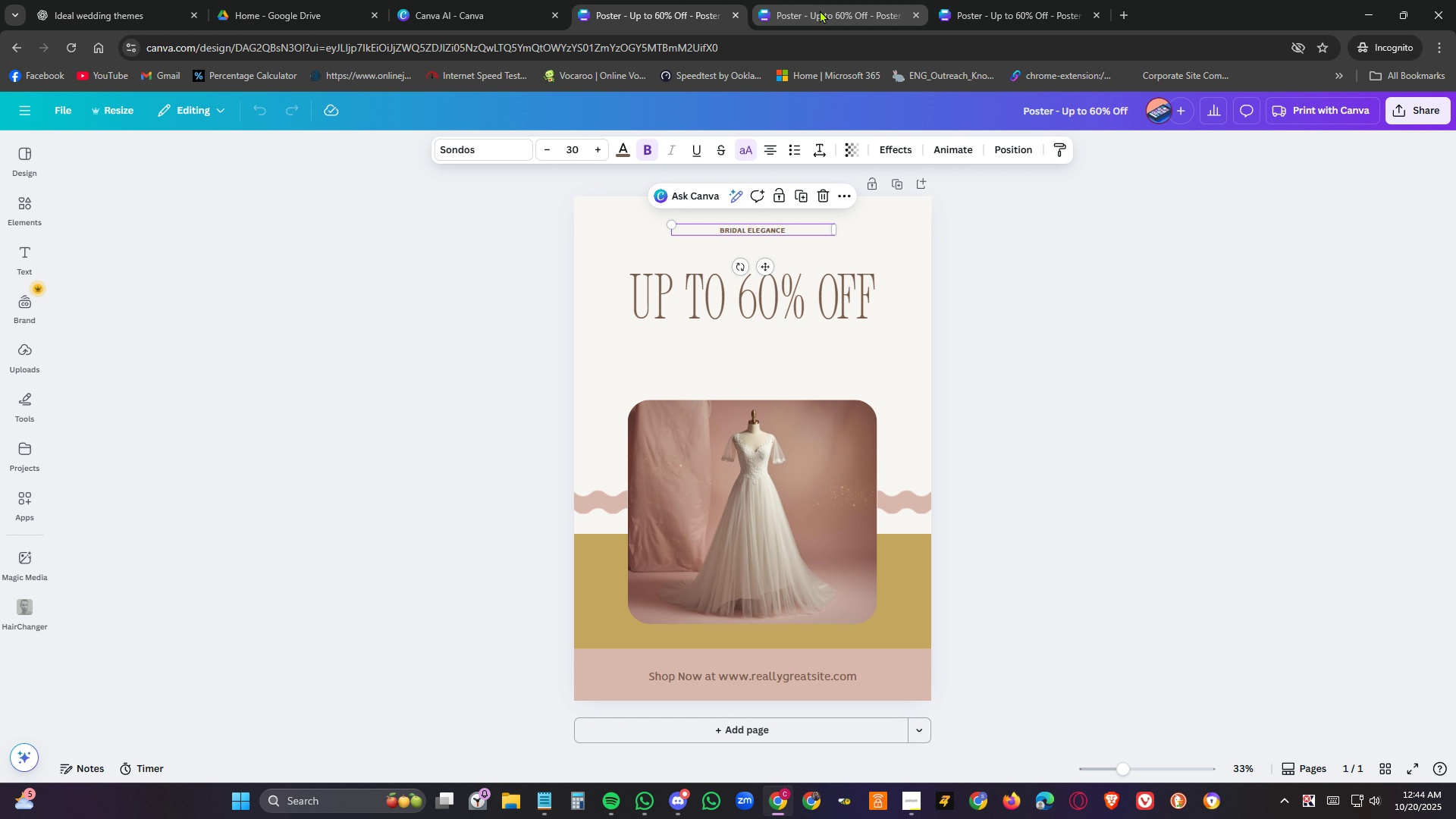 
left_click([820, 10])
 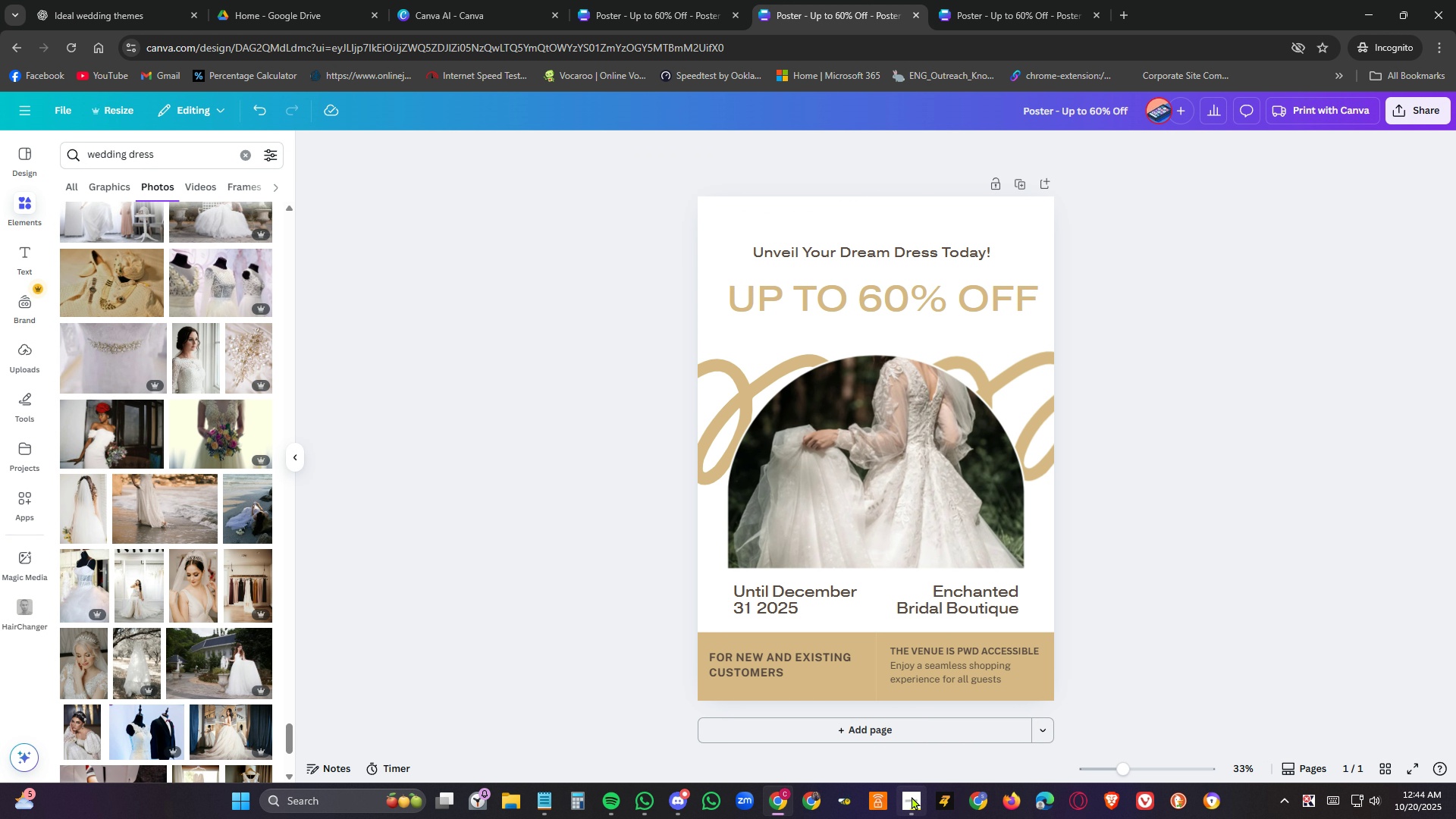 
left_click([912, 796])
 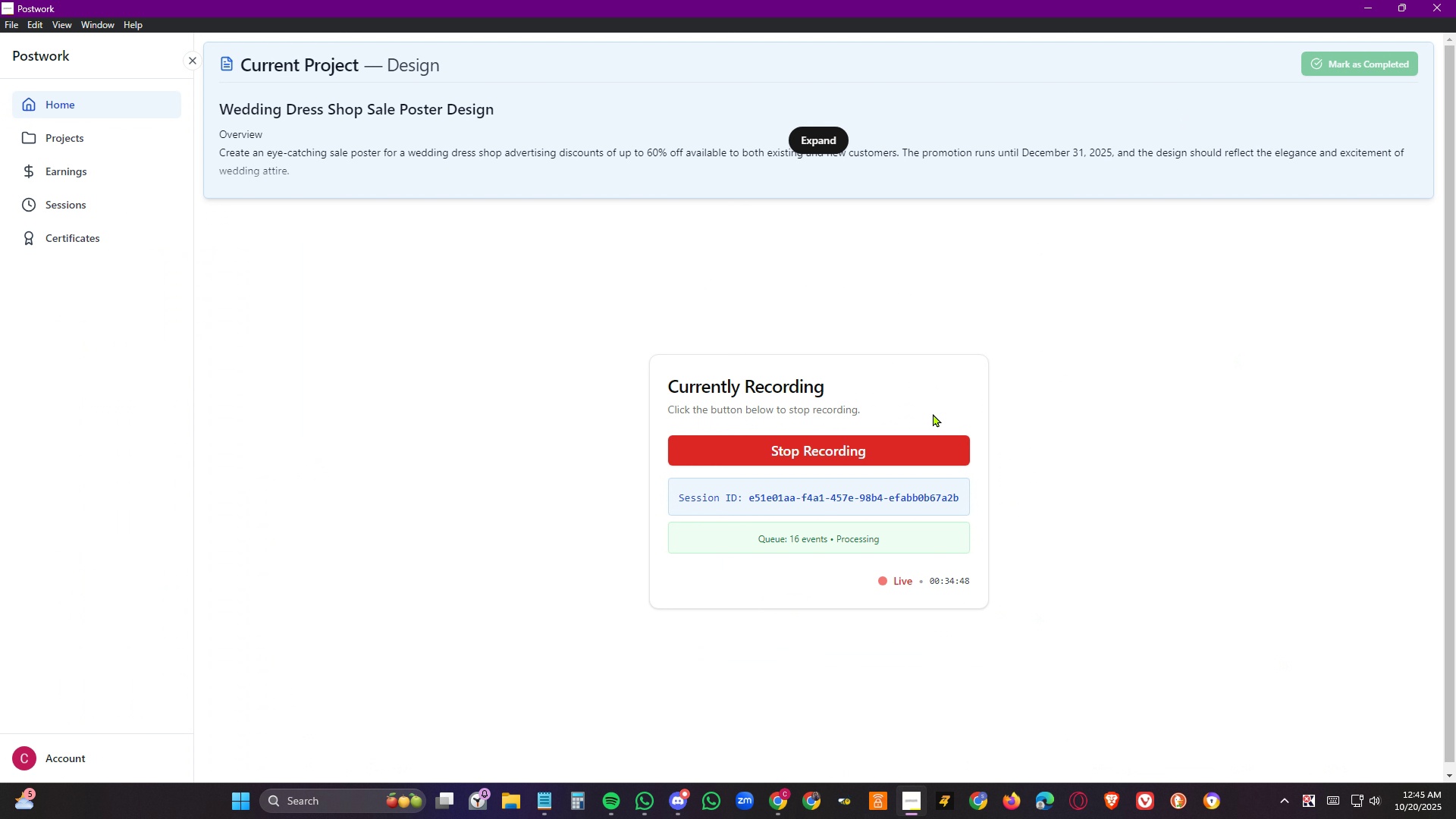 
wait(10.46)
 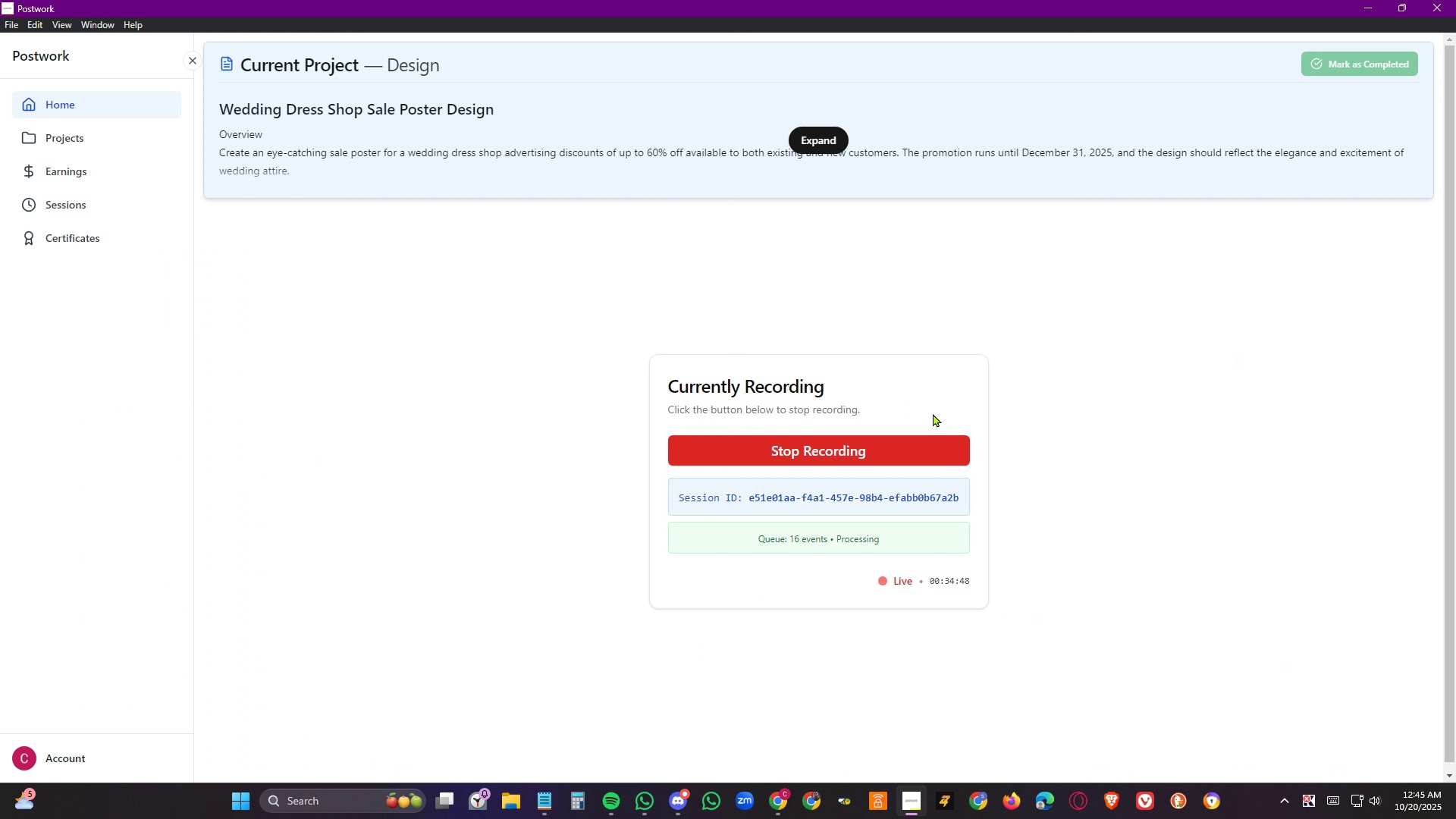 
left_click([817, 139])
 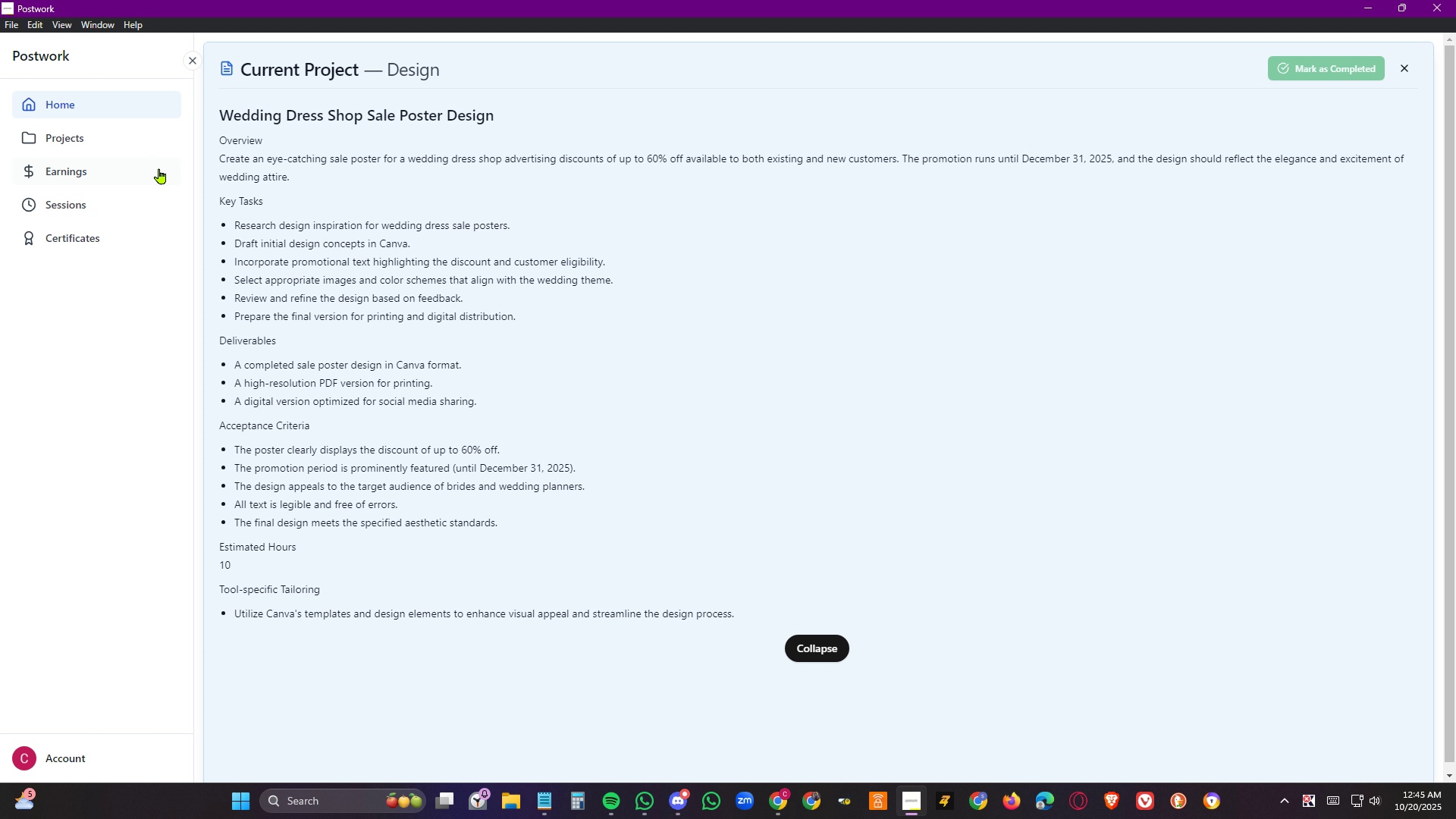 
left_click([830, 653])
 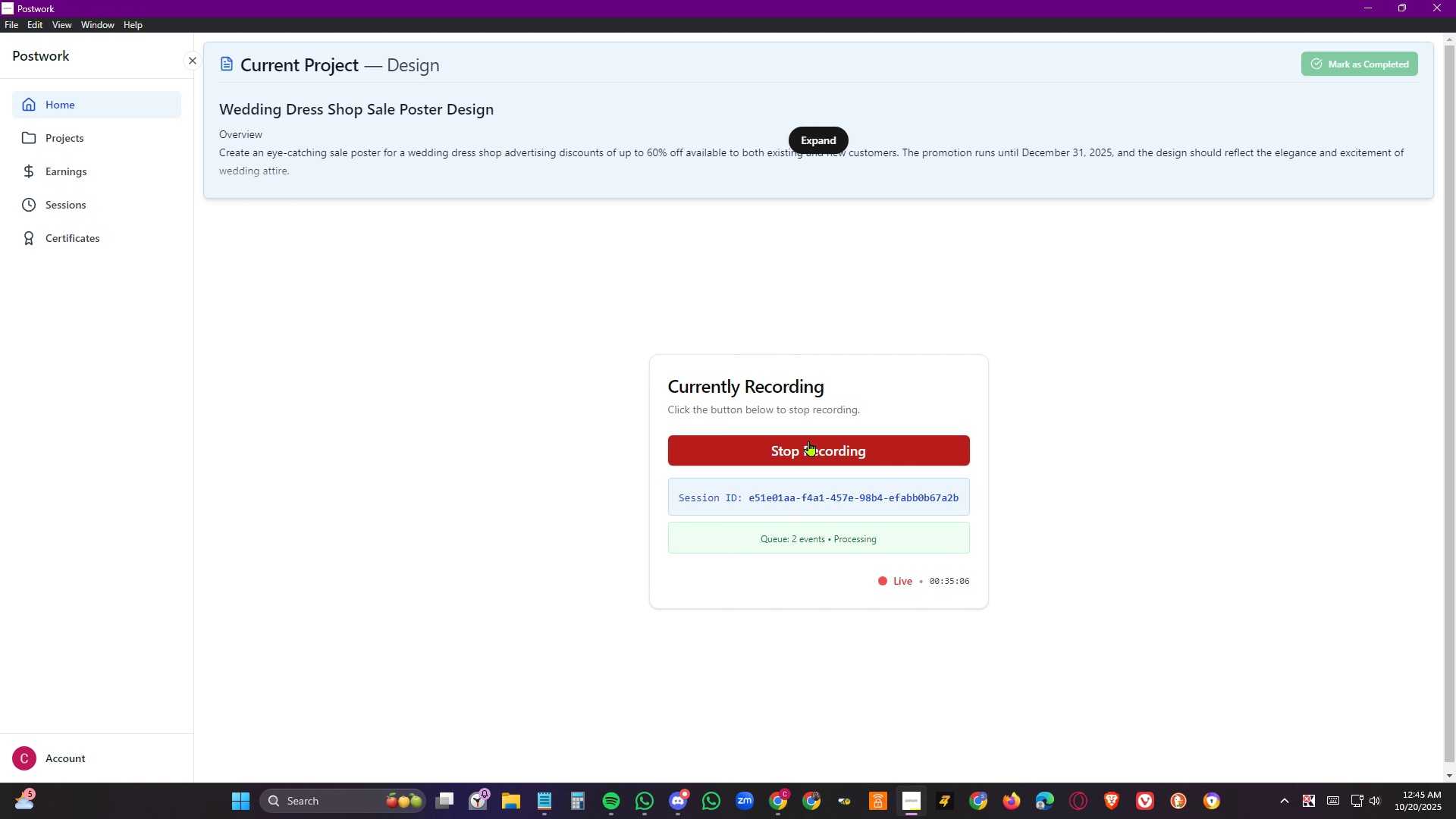 
wait(13.77)
 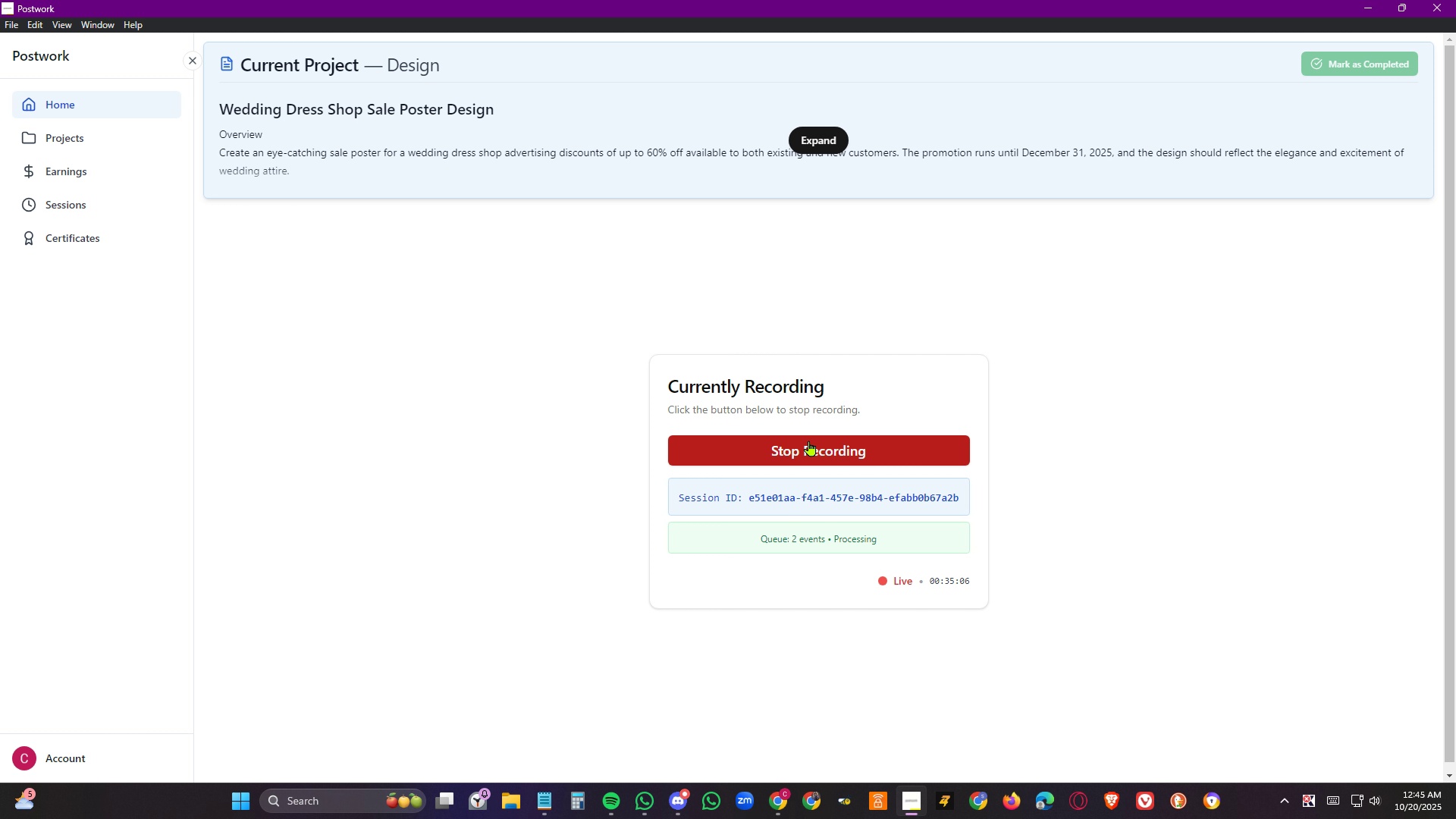 
left_click([1365, 2])